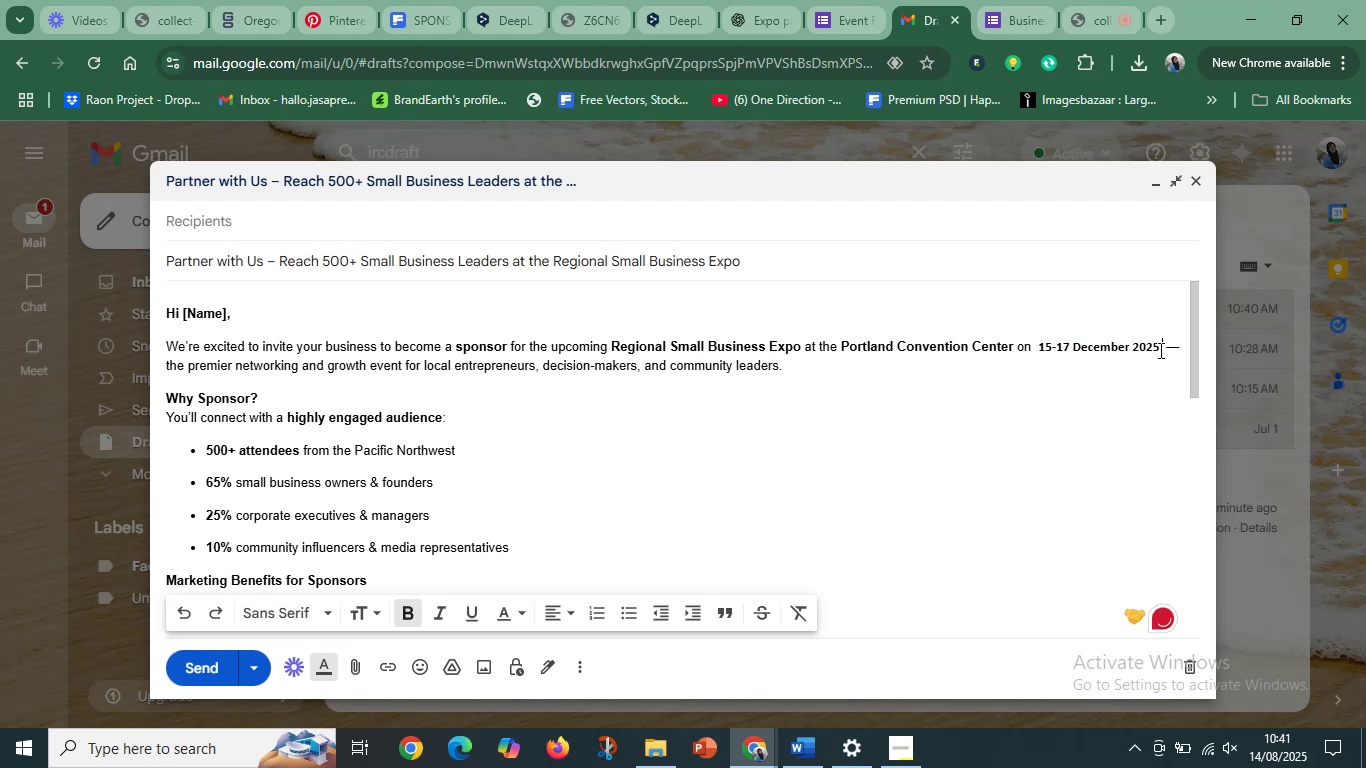 
left_click([451, 397])
 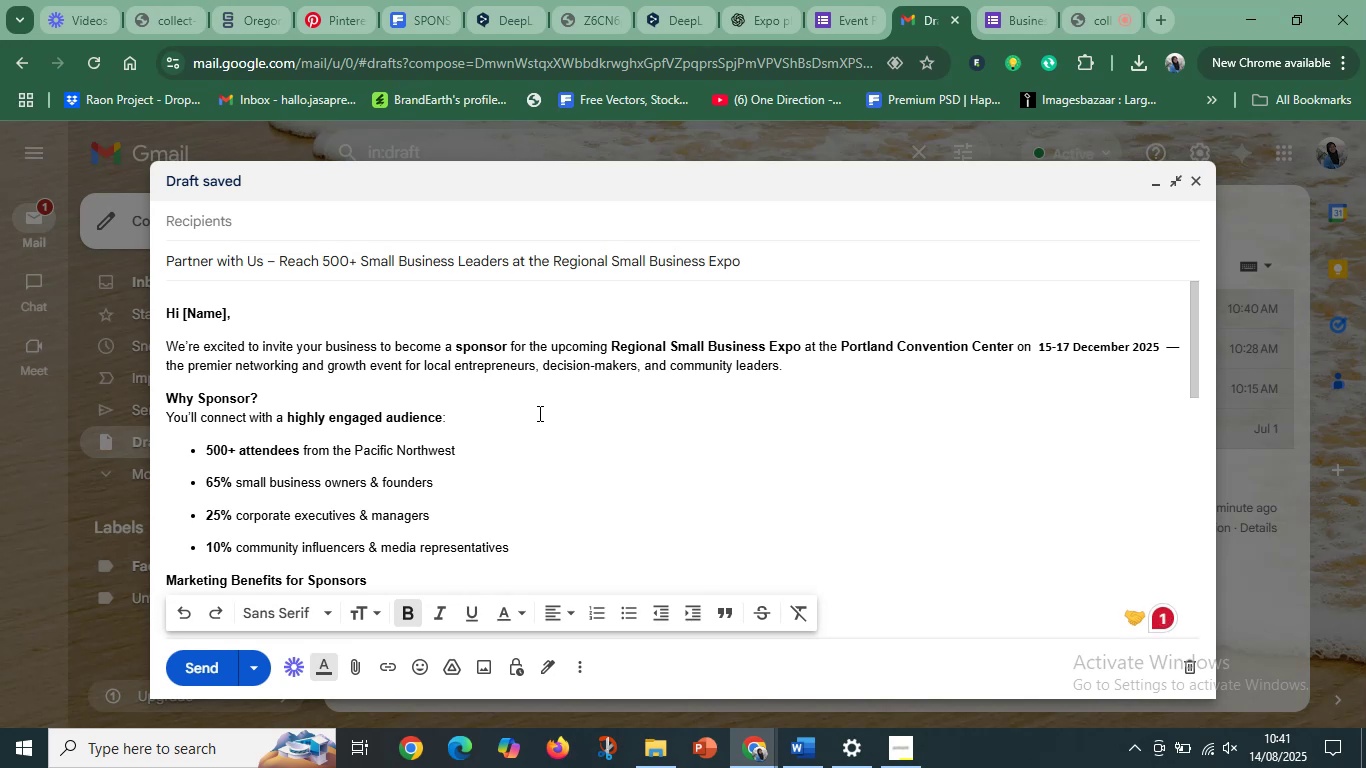 
left_click([469, 412])
 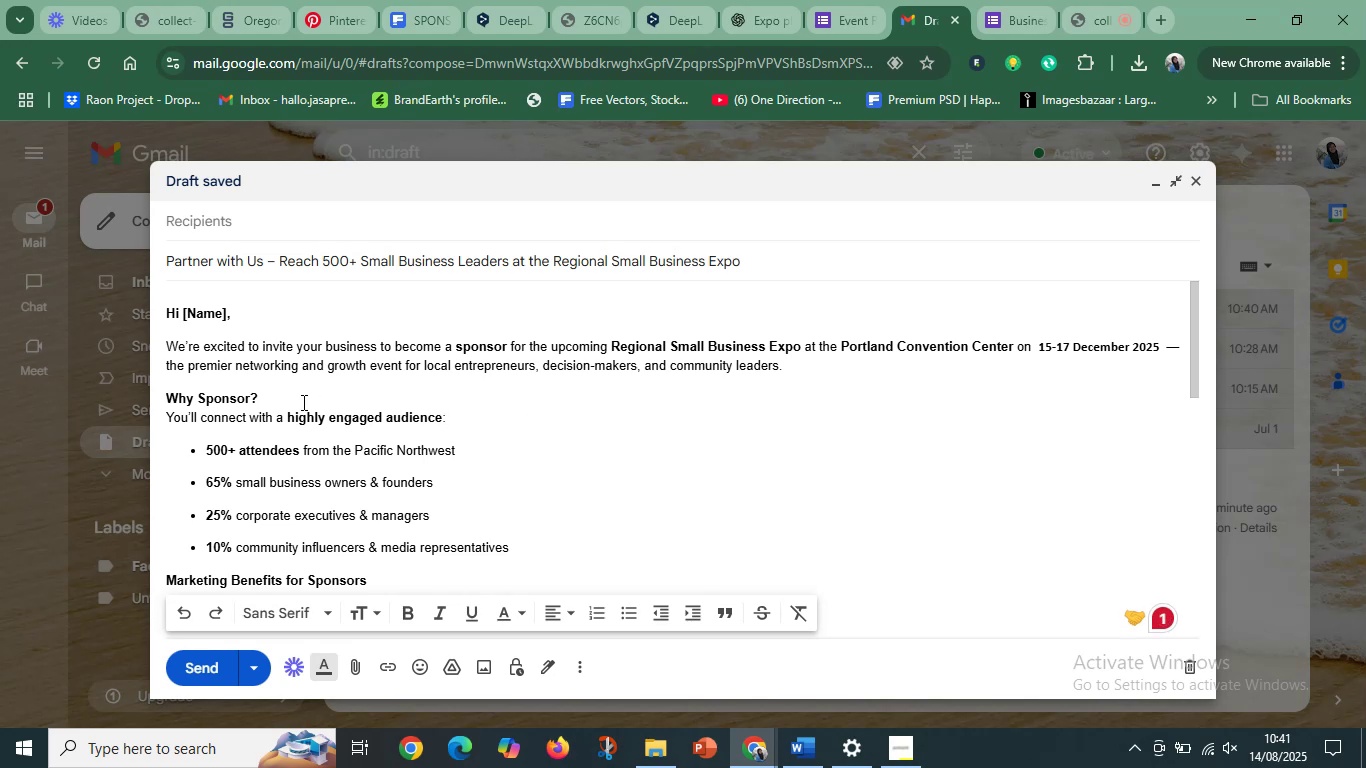 
left_click([302, 402])
 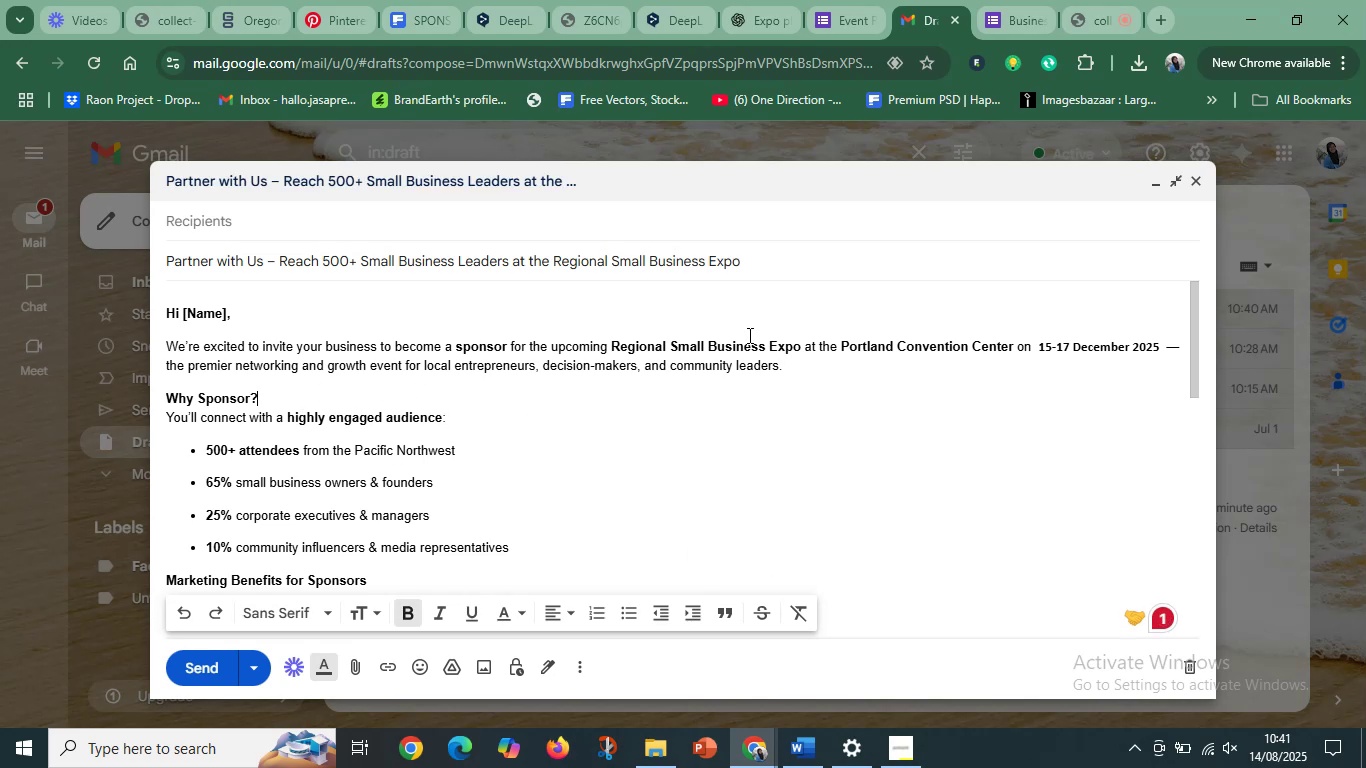 
left_click([734, 254])
 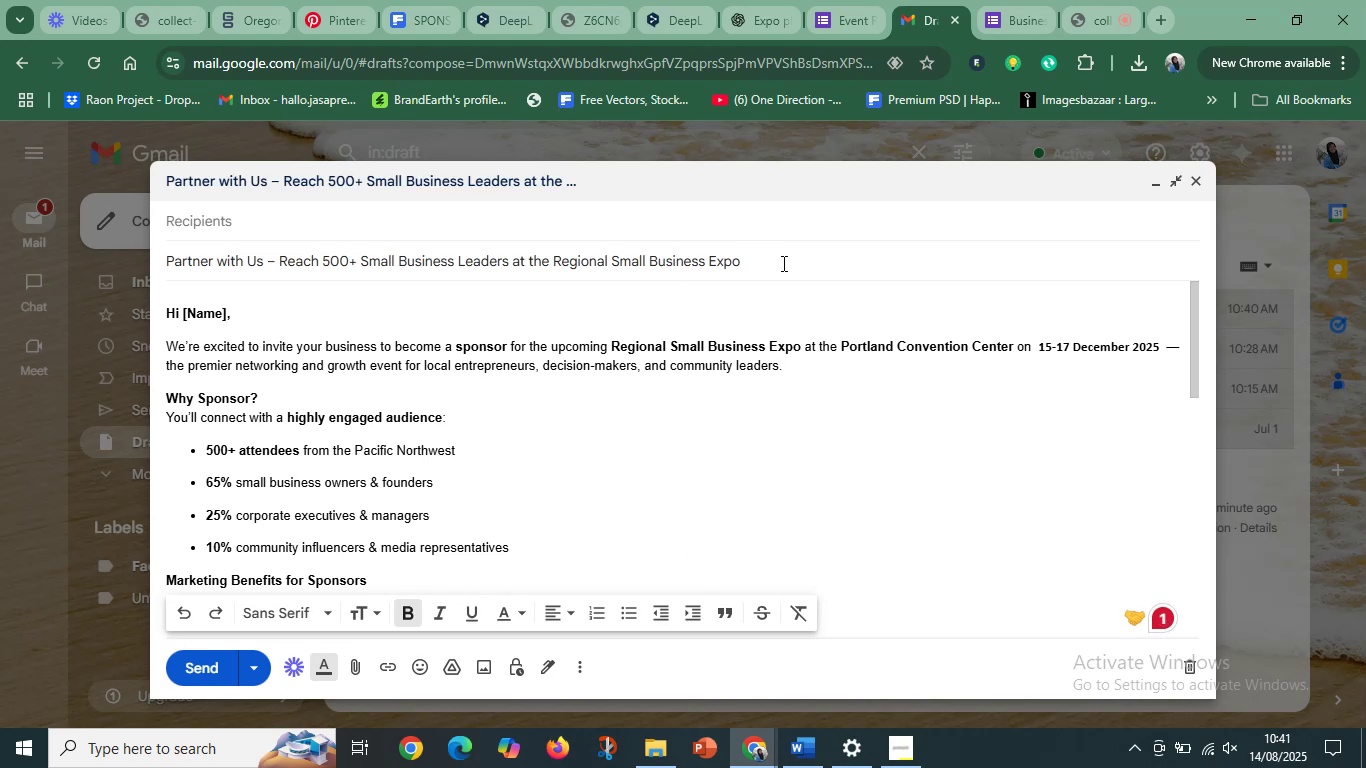 
left_click([782, 263])
 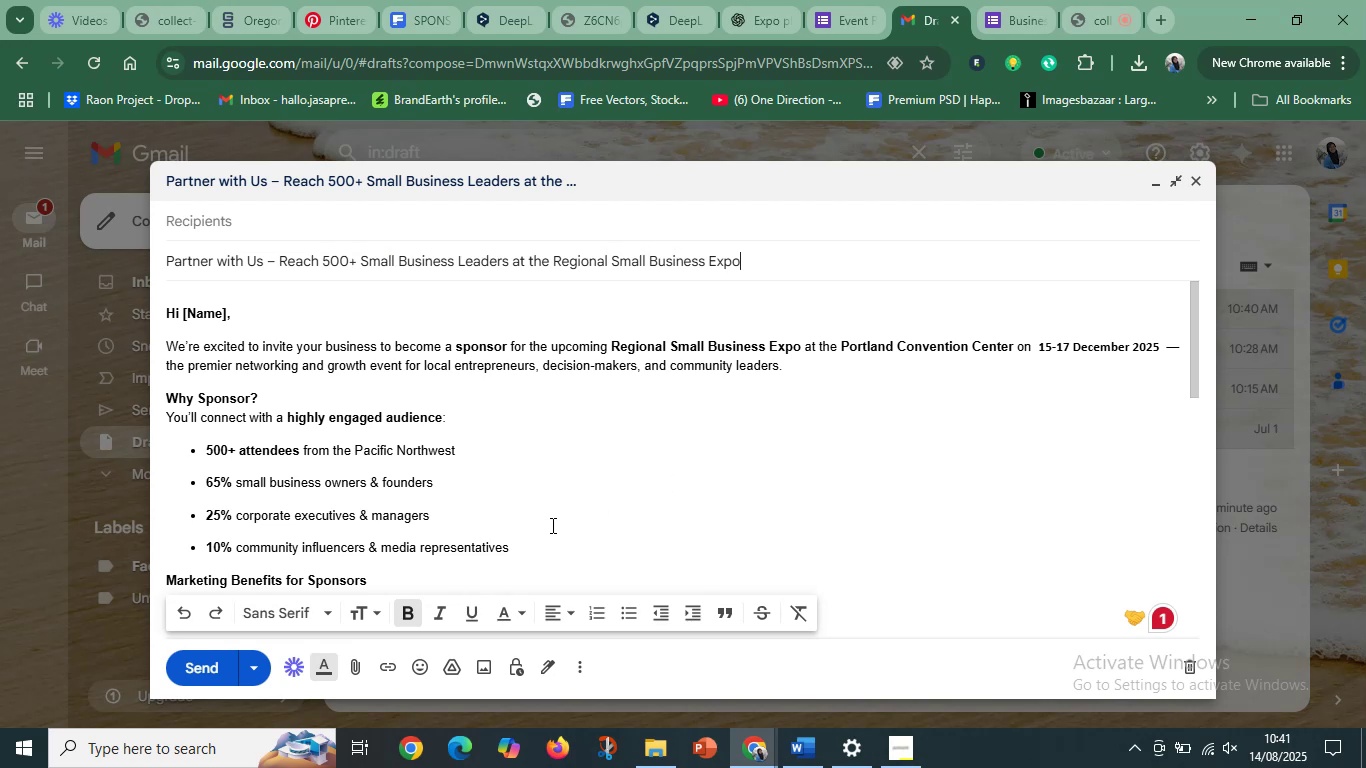 
wait(8.09)
 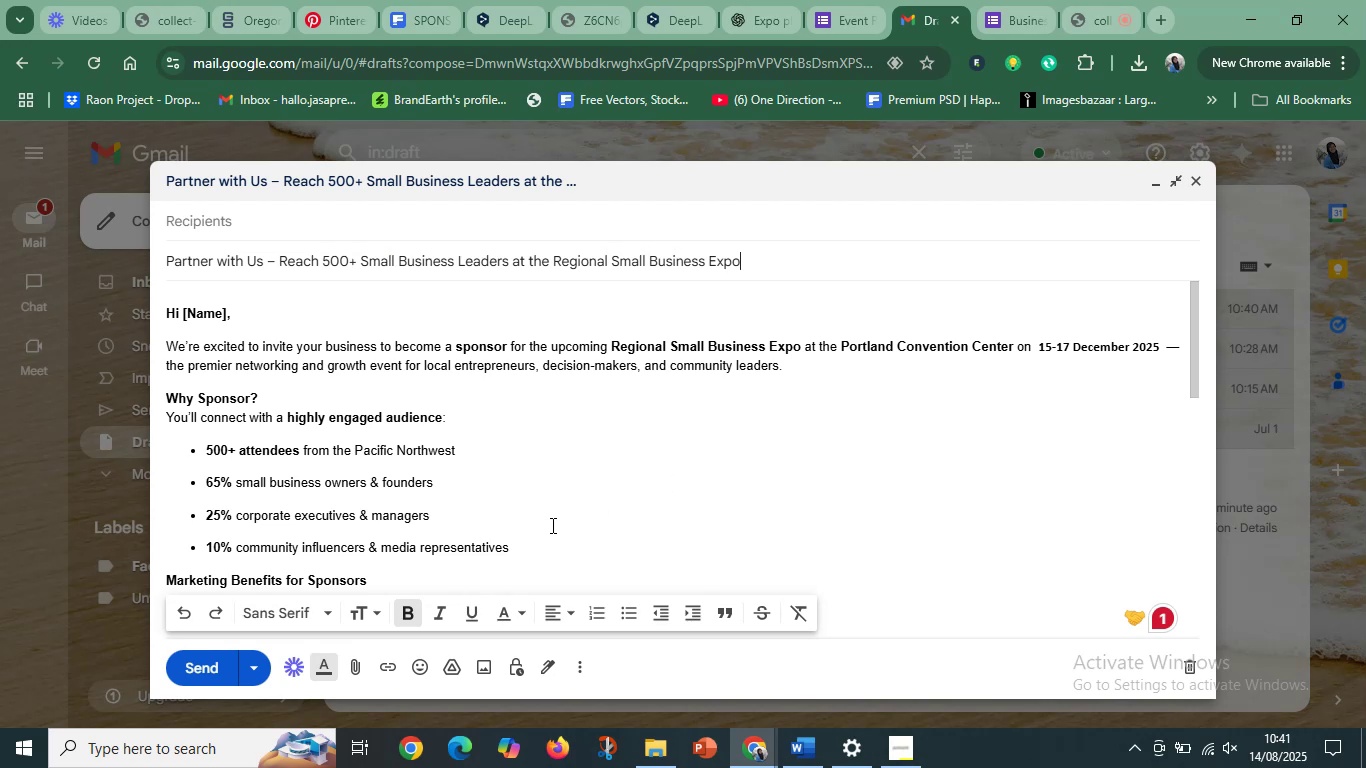 
left_click([521, 526])
 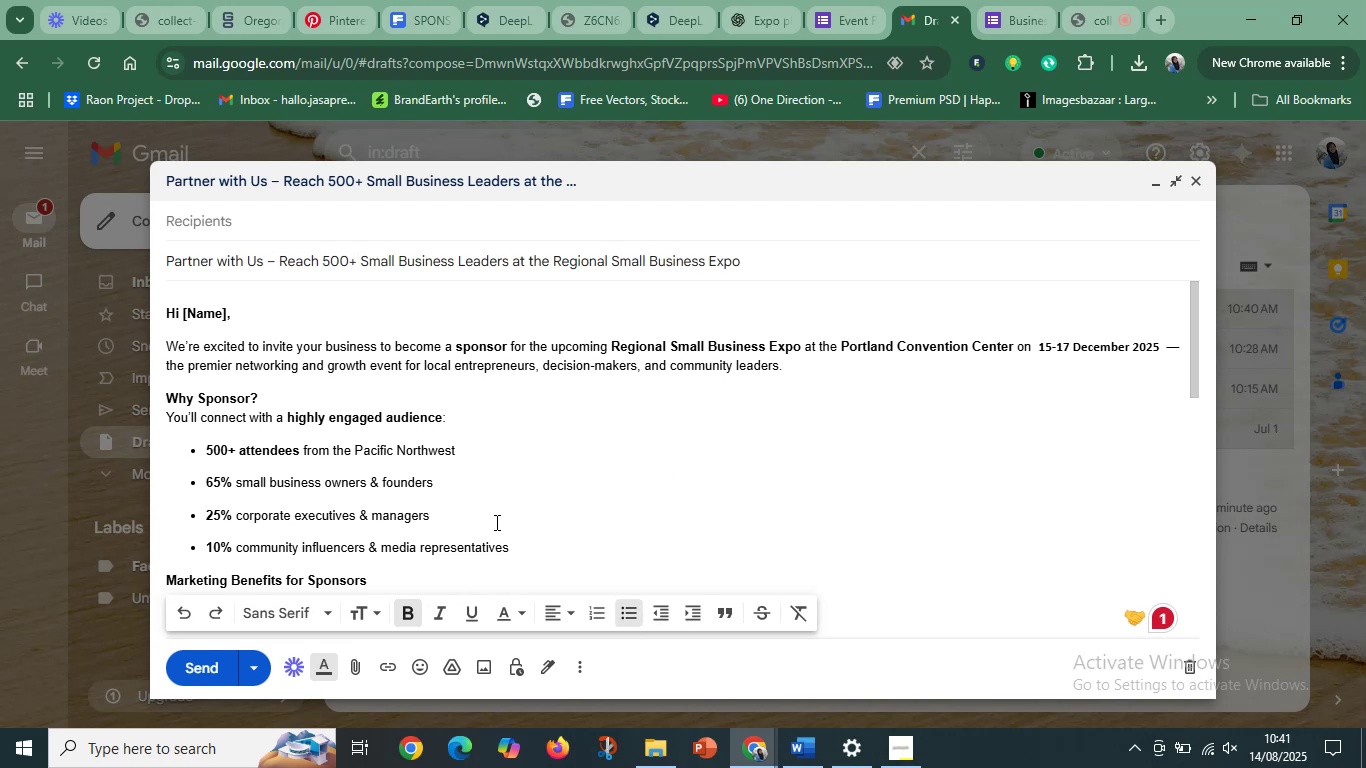 
scroll: coordinate [495, 522], scroll_direction: down, amount: 1.0
 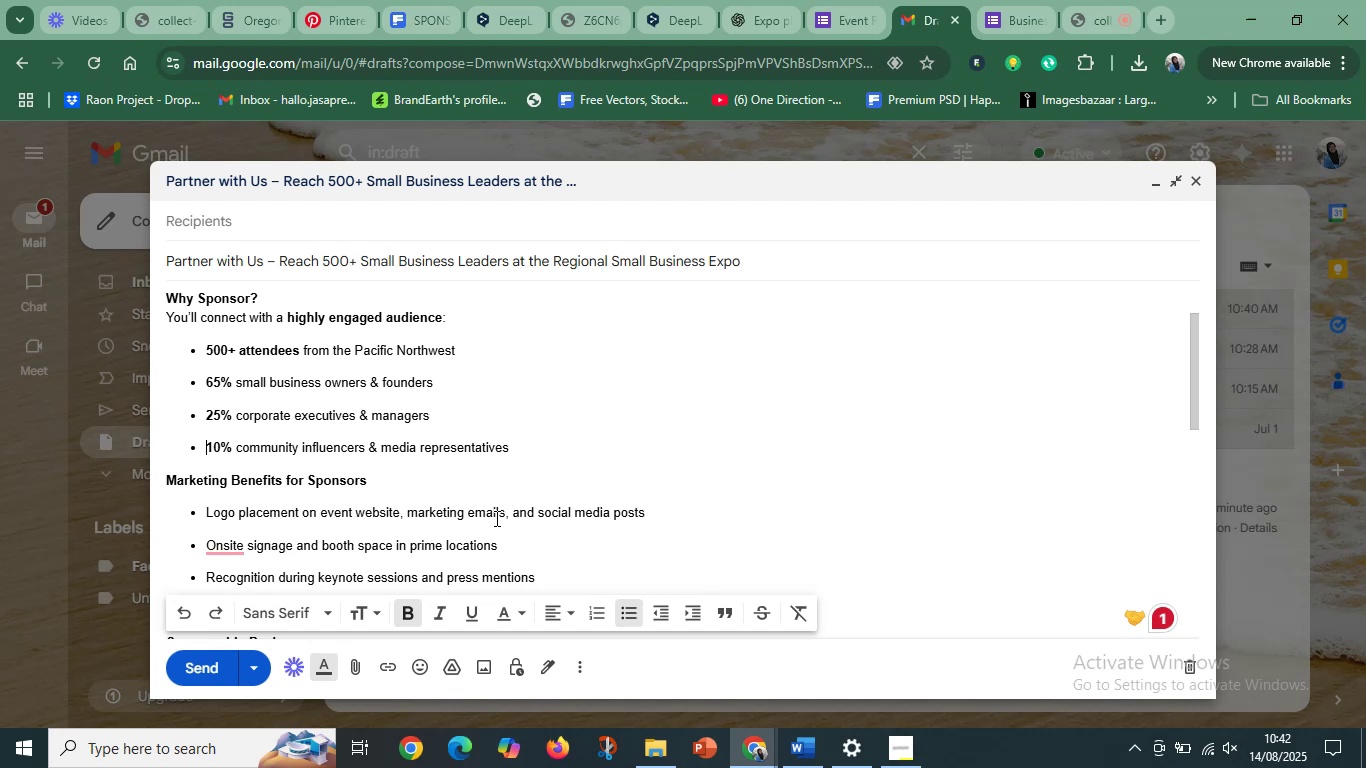 
wait(6.15)
 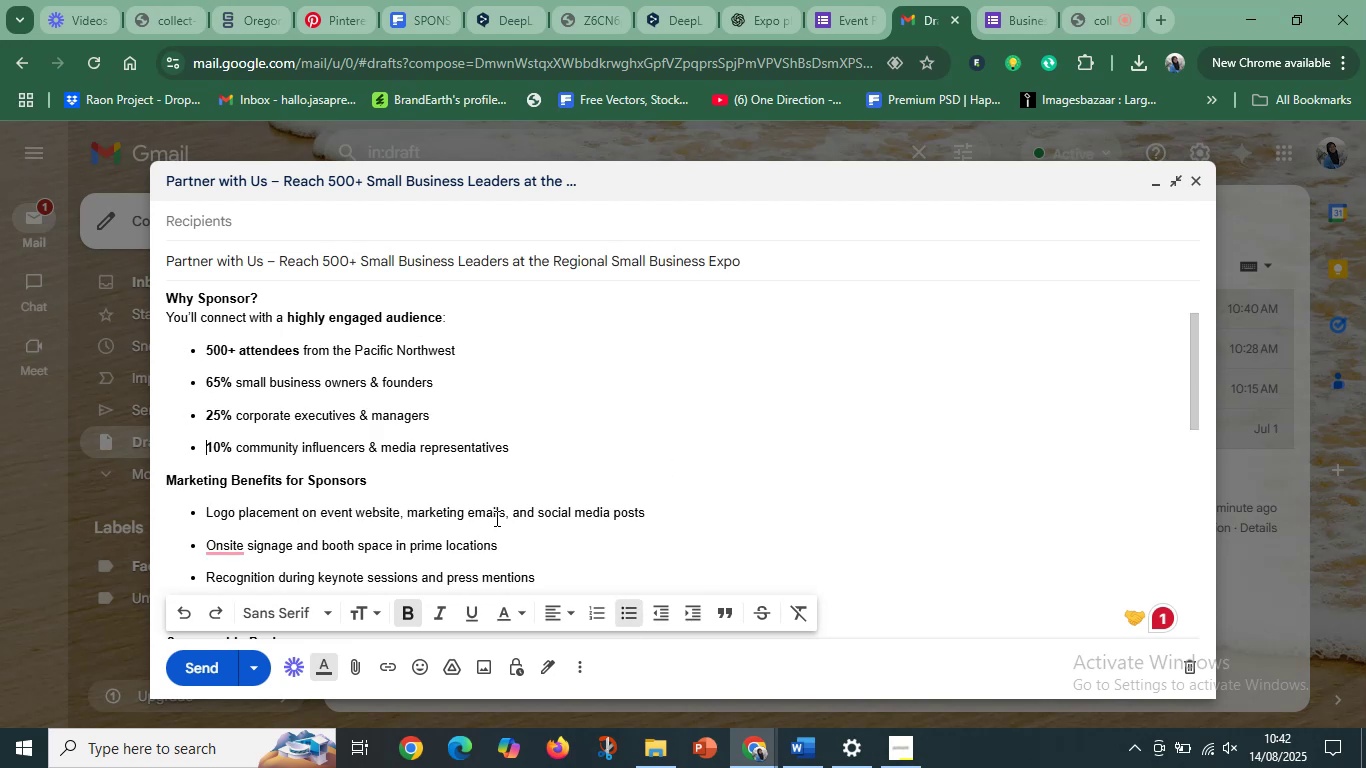 
left_click([394, 491])
 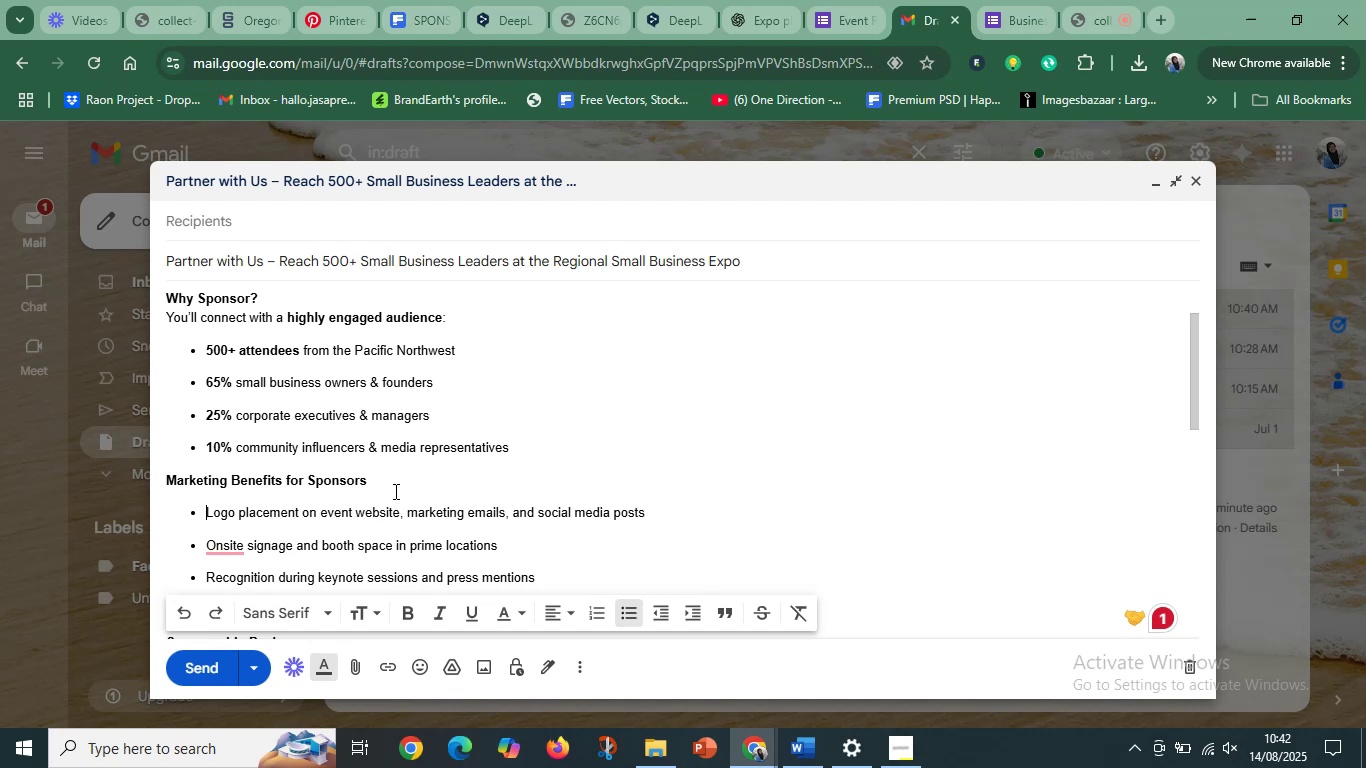 
scroll: coordinate [394, 491], scroll_direction: down, amount: 6.0
 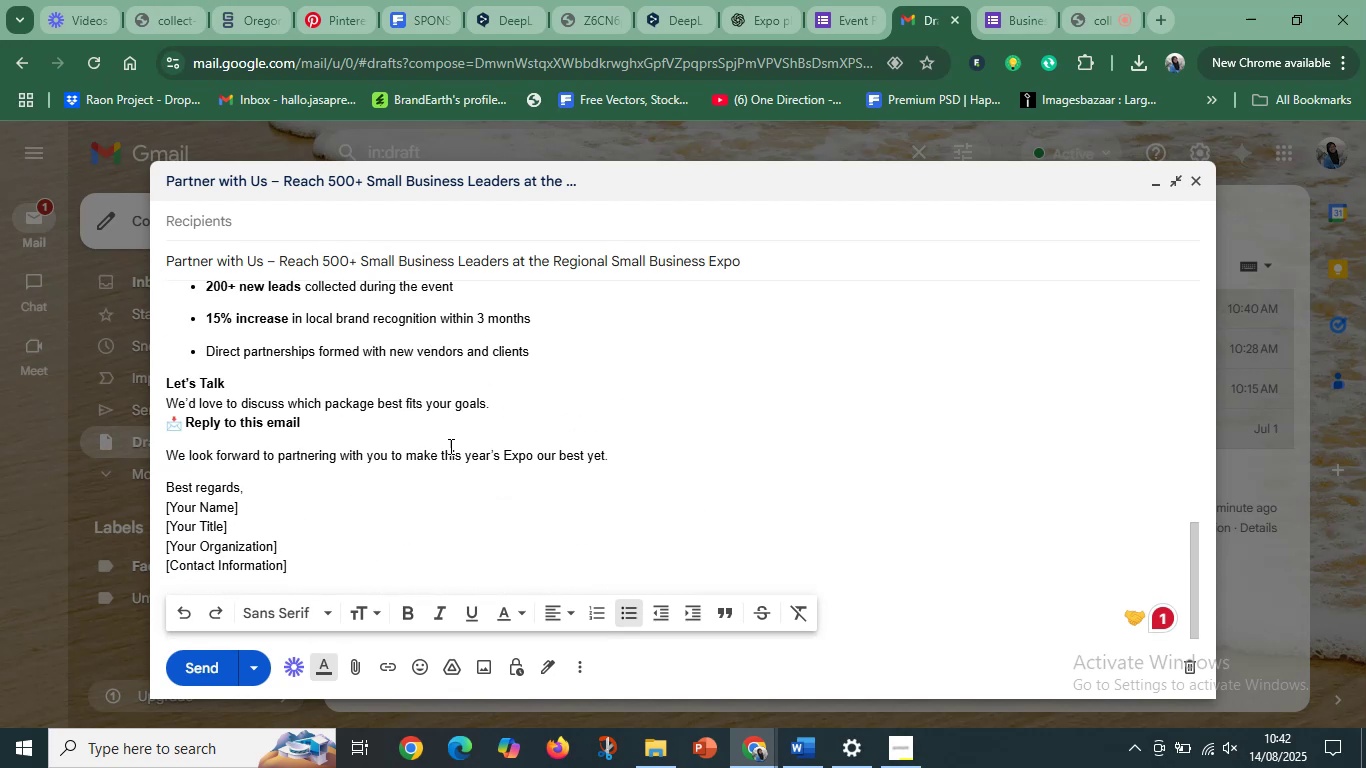 
left_click([487, 429])
 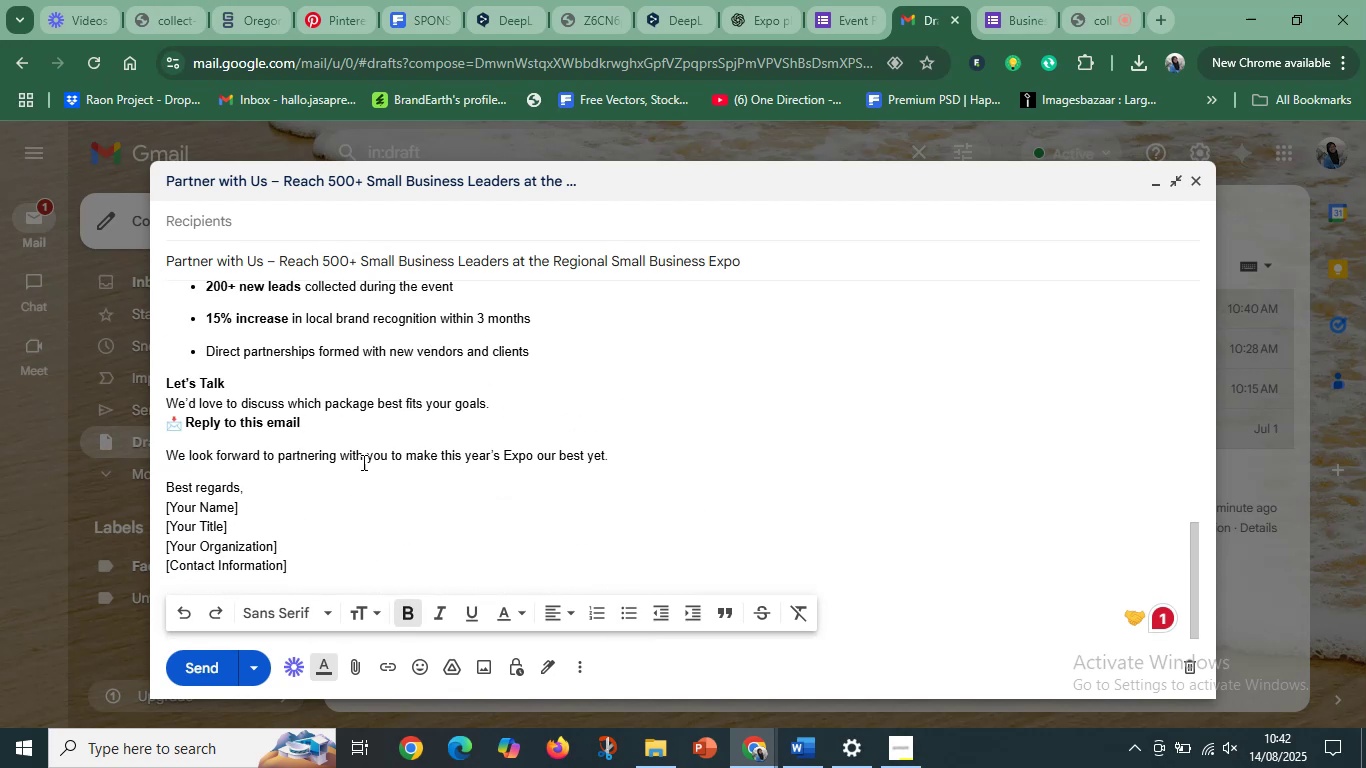 
left_click([533, 457])
 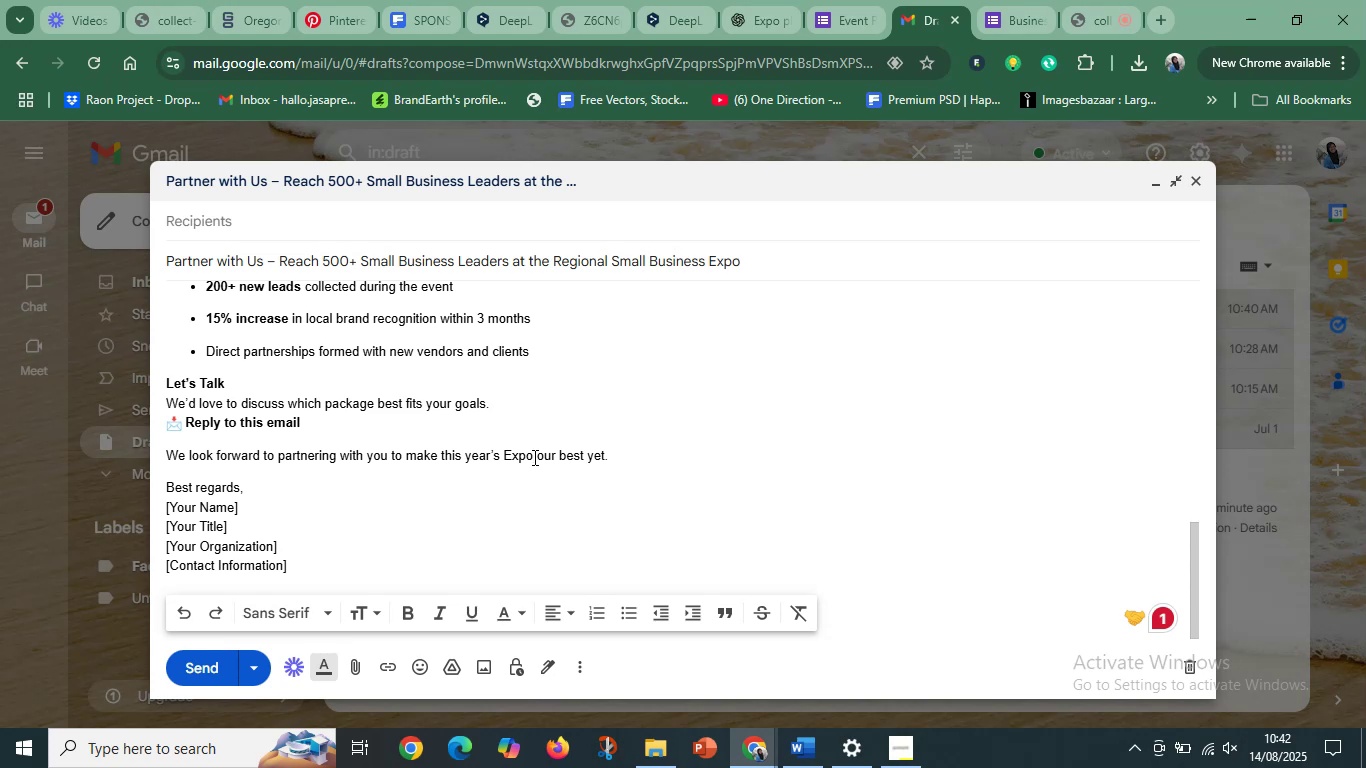 
wait(14.29)
 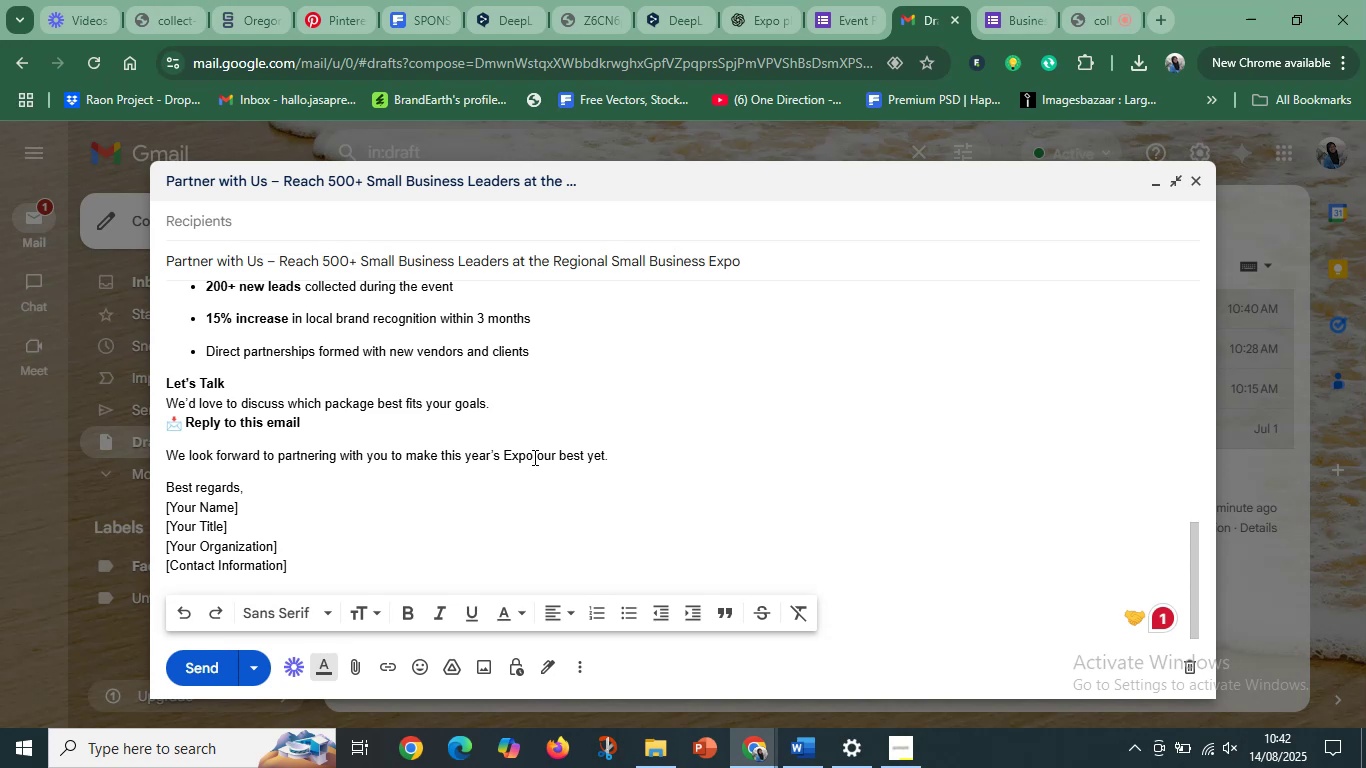 
left_click([600, 489])
 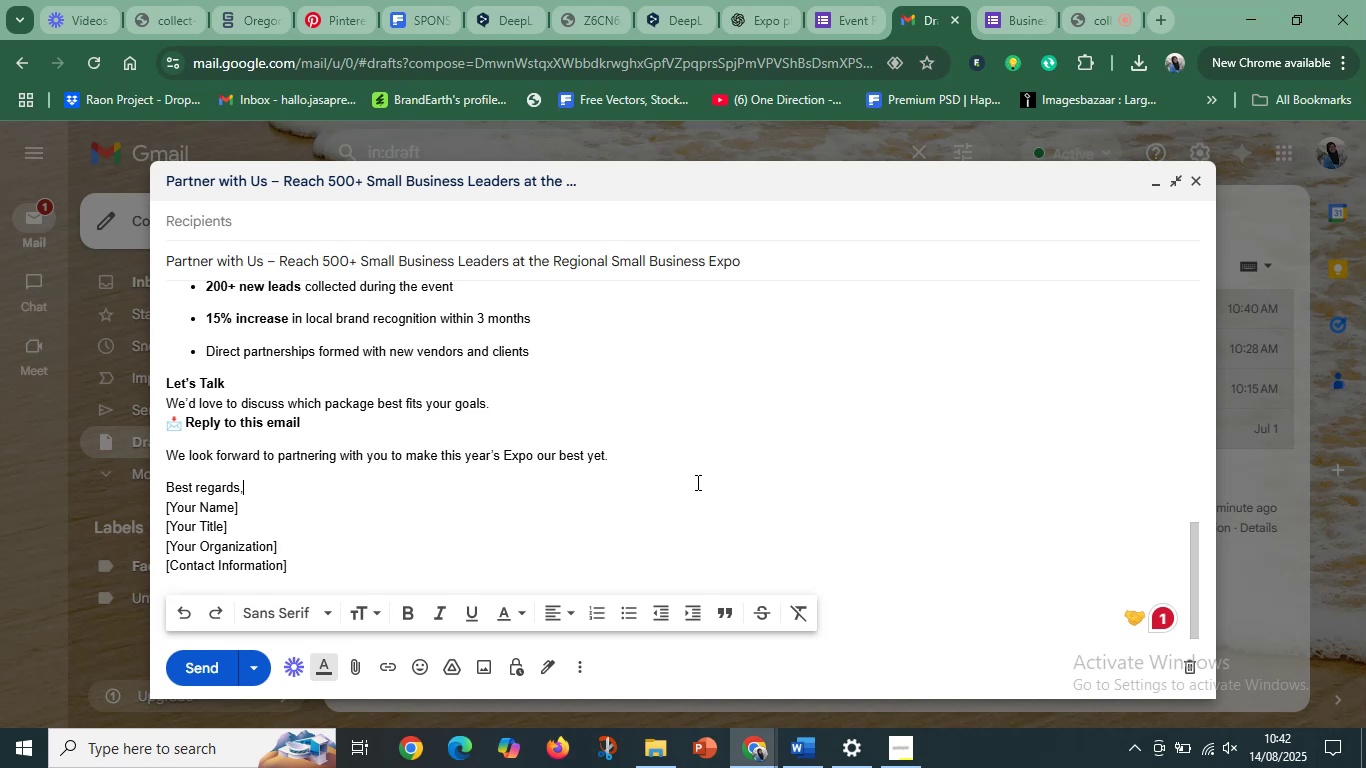 
scroll: coordinate [696, 482], scroll_direction: up, amount: 2.0
 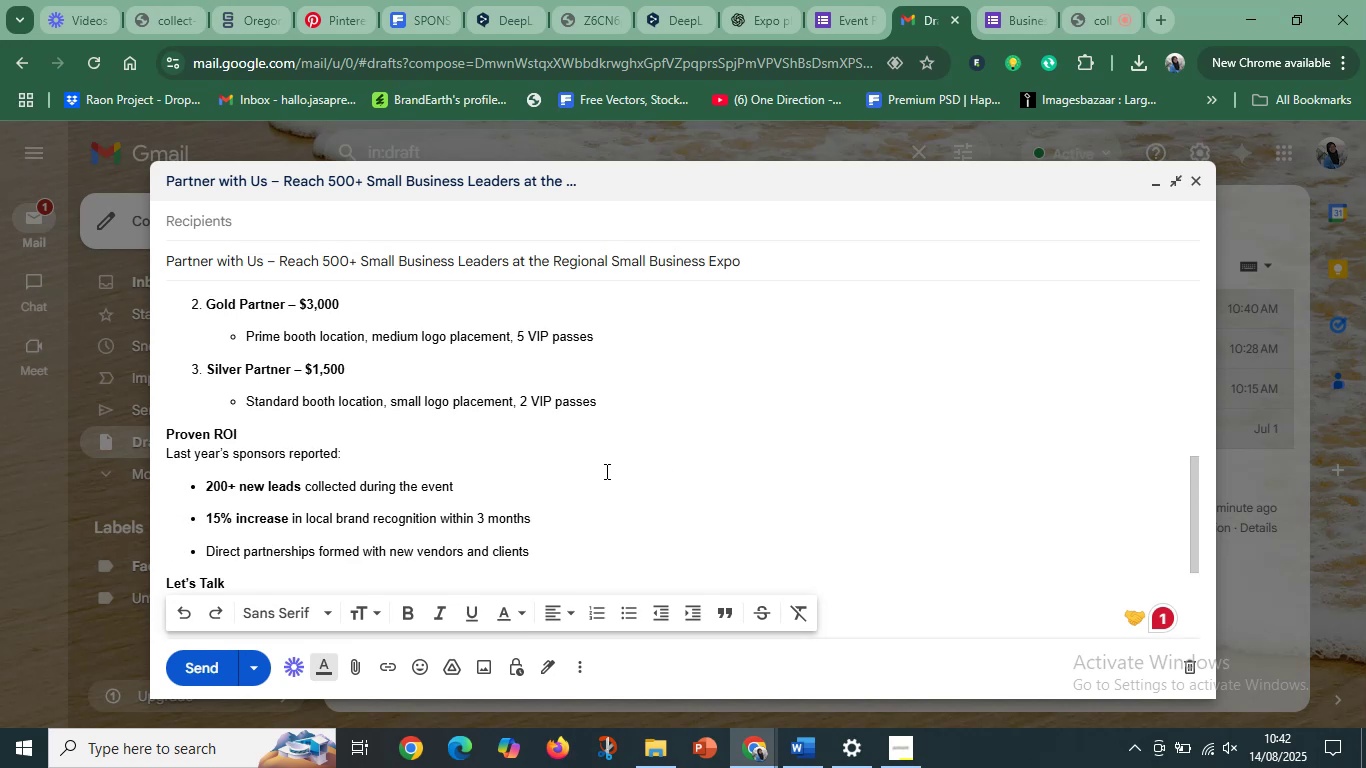 
left_click([605, 471])
 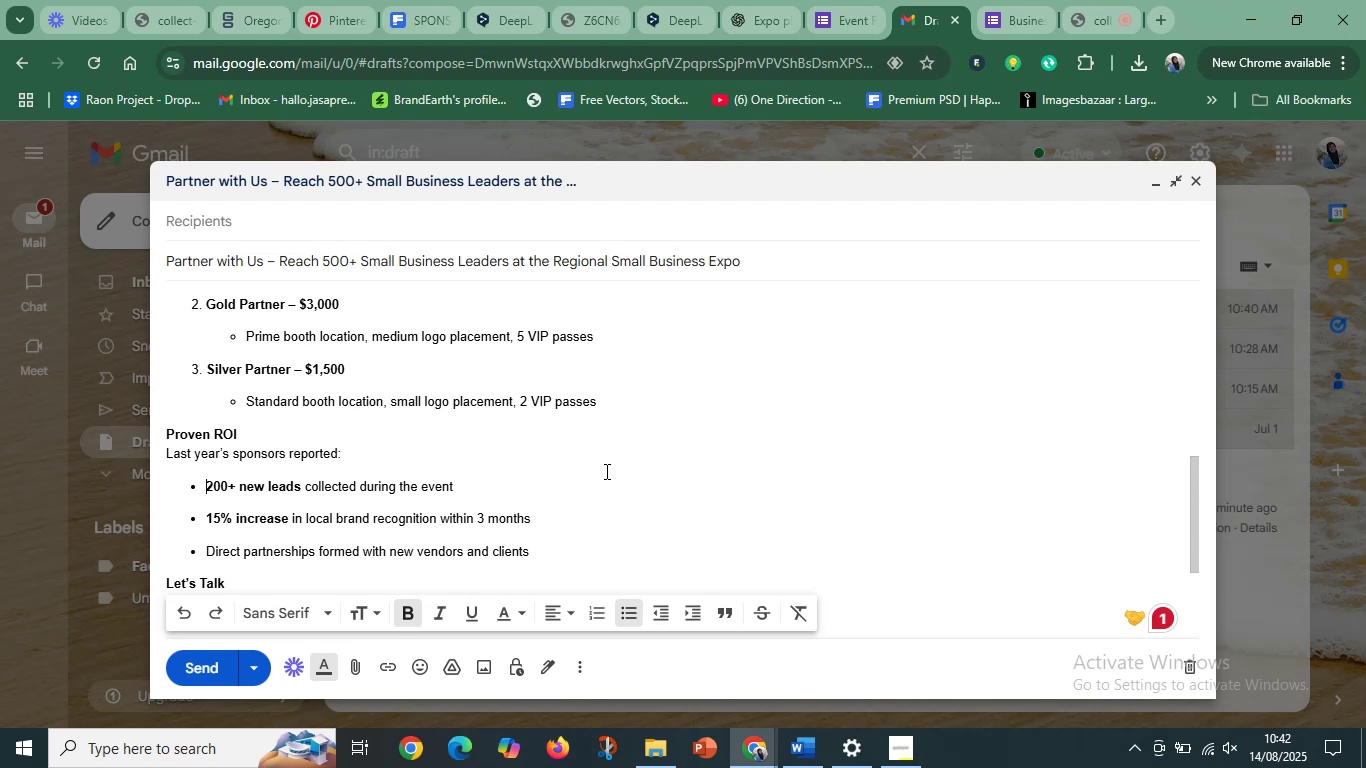 
wait(11.79)
 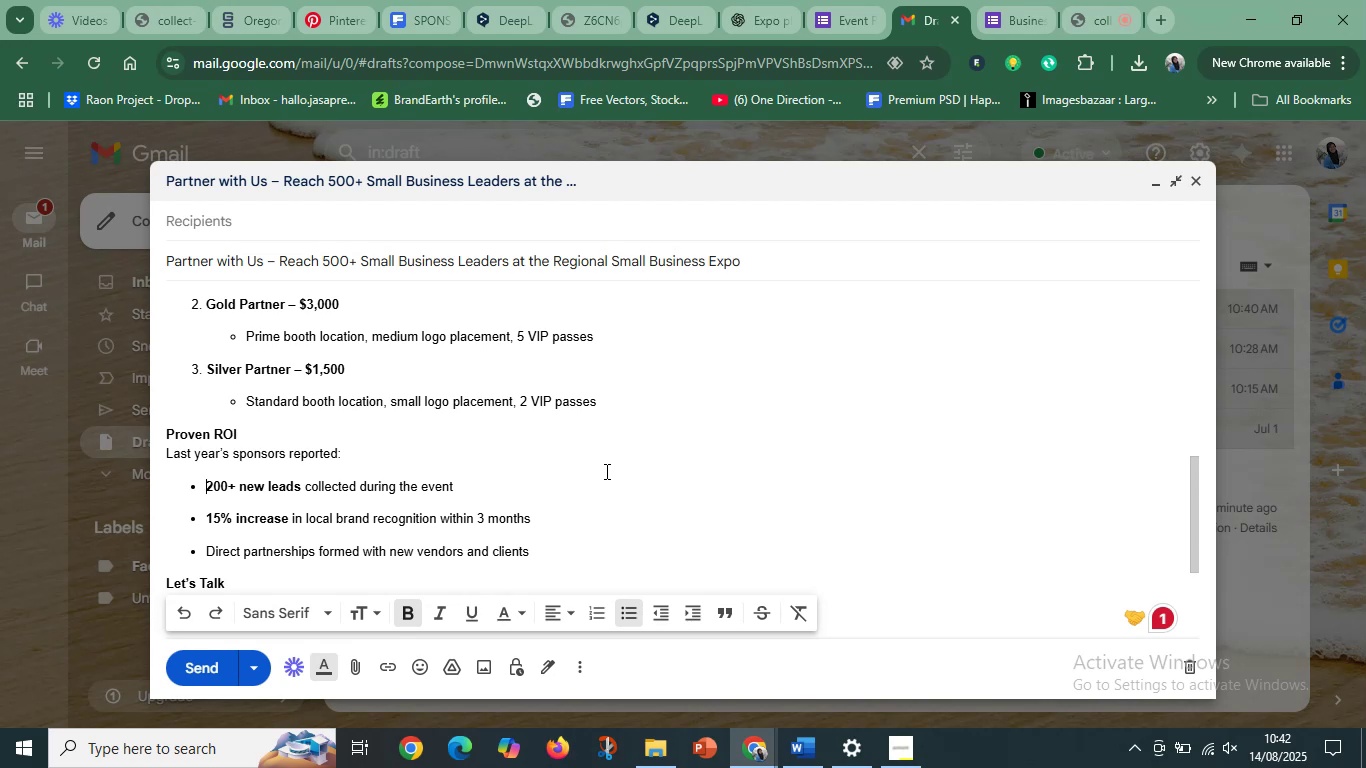 
double_click([658, 429])
 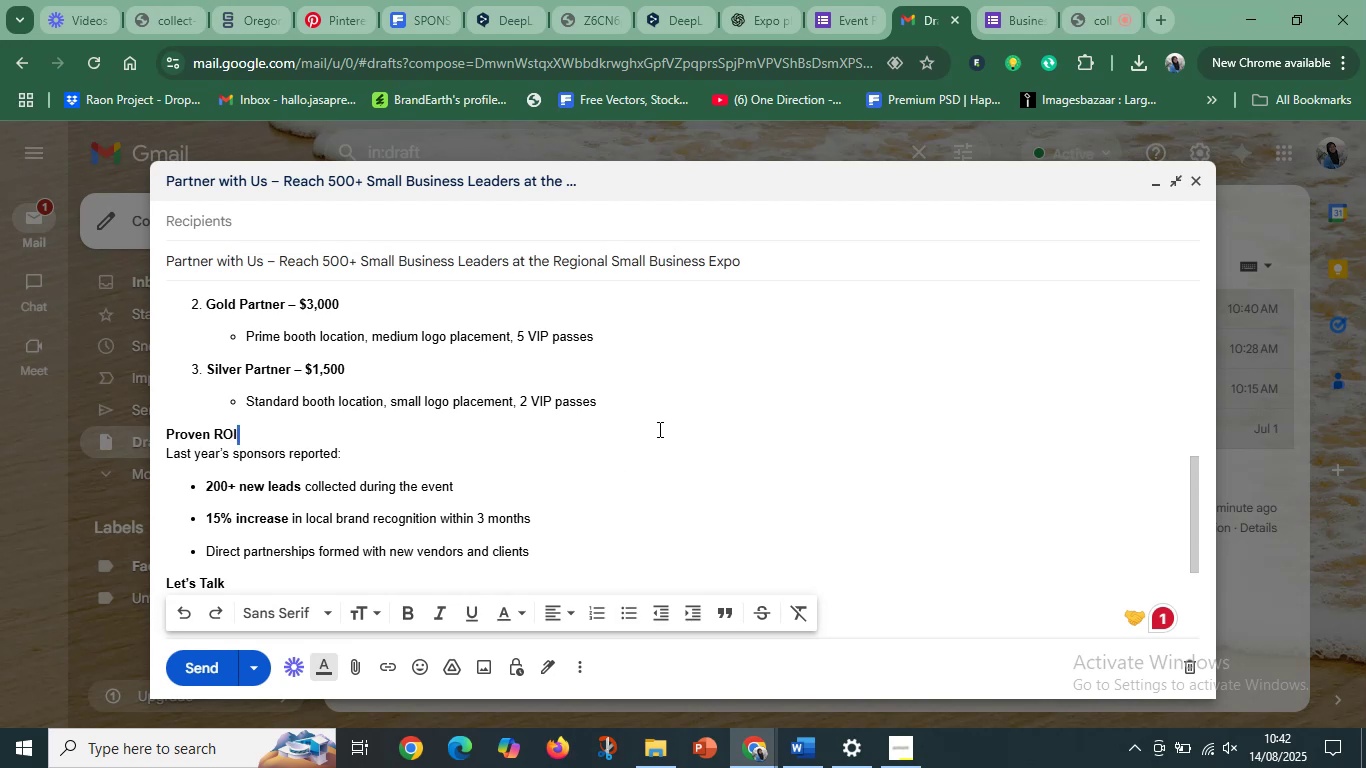 
left_click([482, 414])
 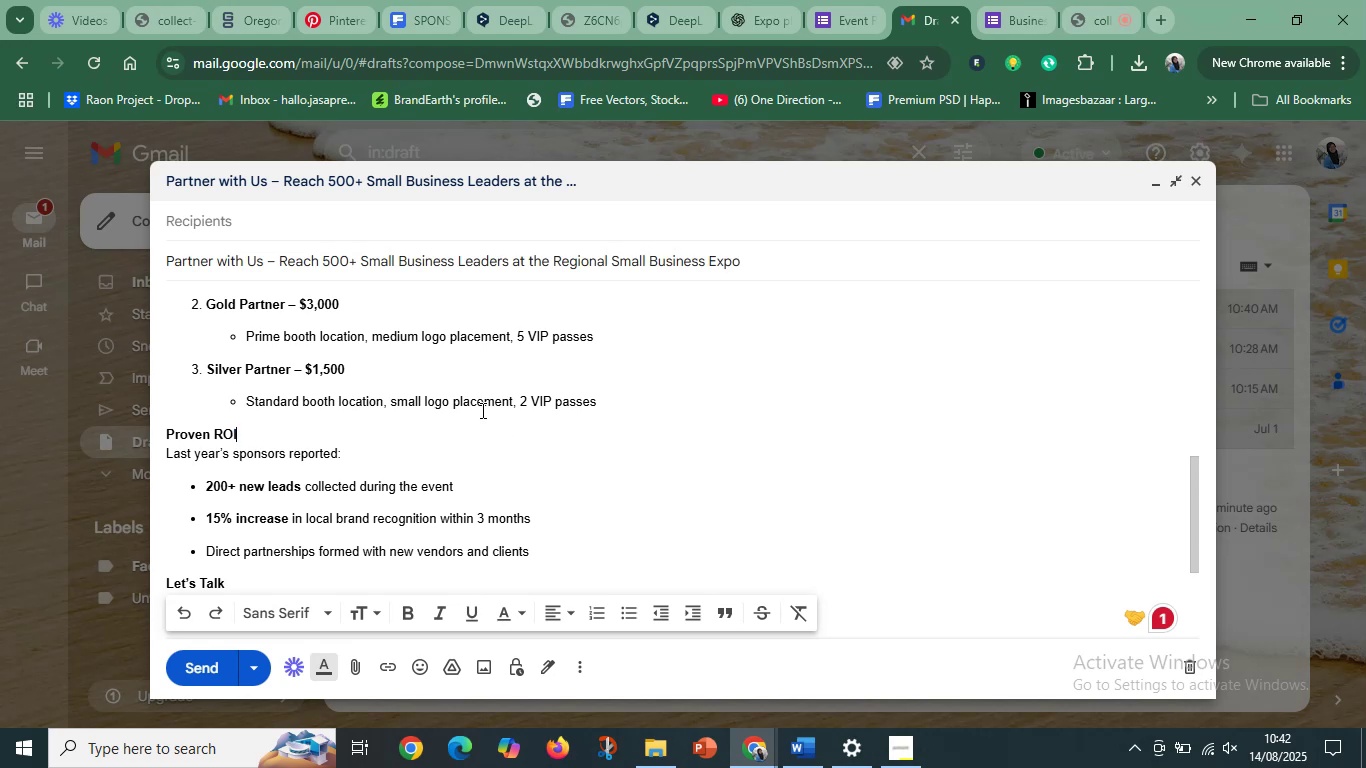 
scroll: coordinate [634, 413], scroll_direction: up, amount: 9.0
 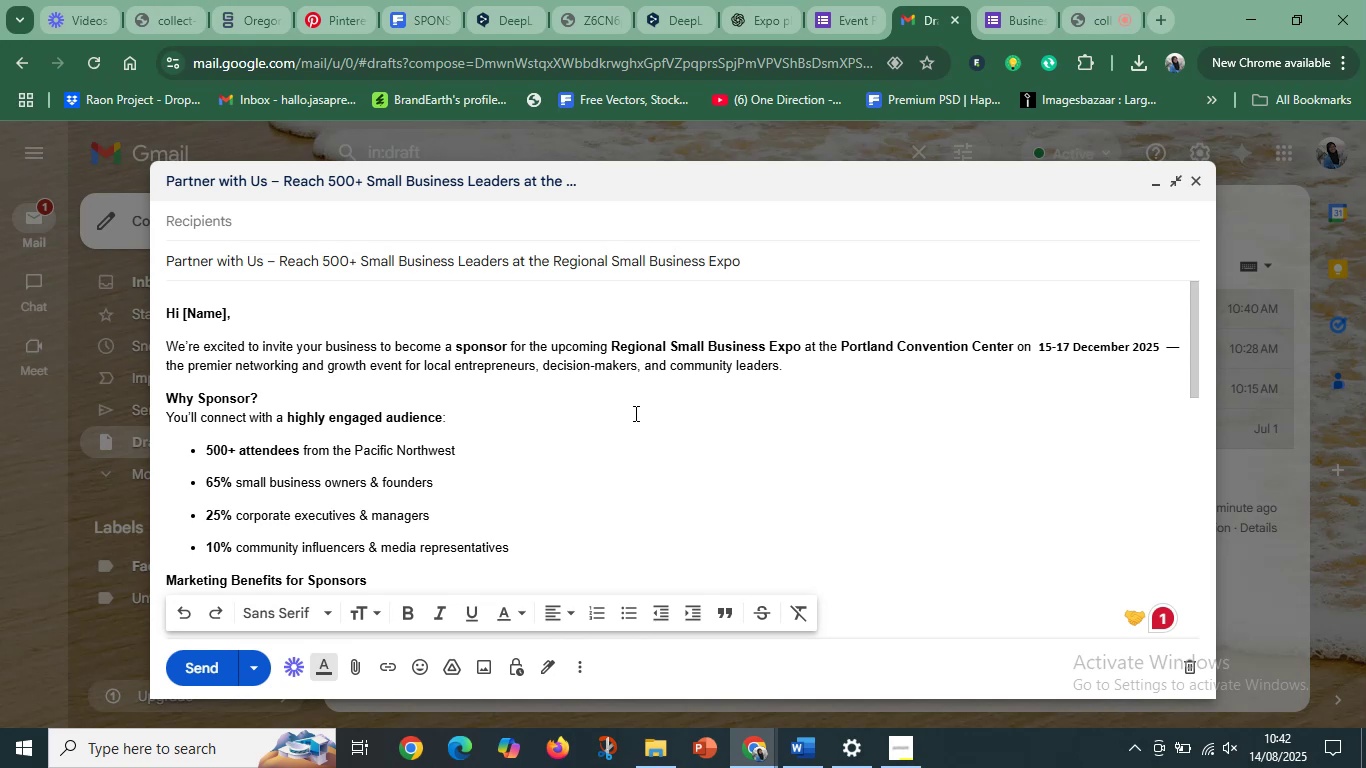 
wait(12.14)
 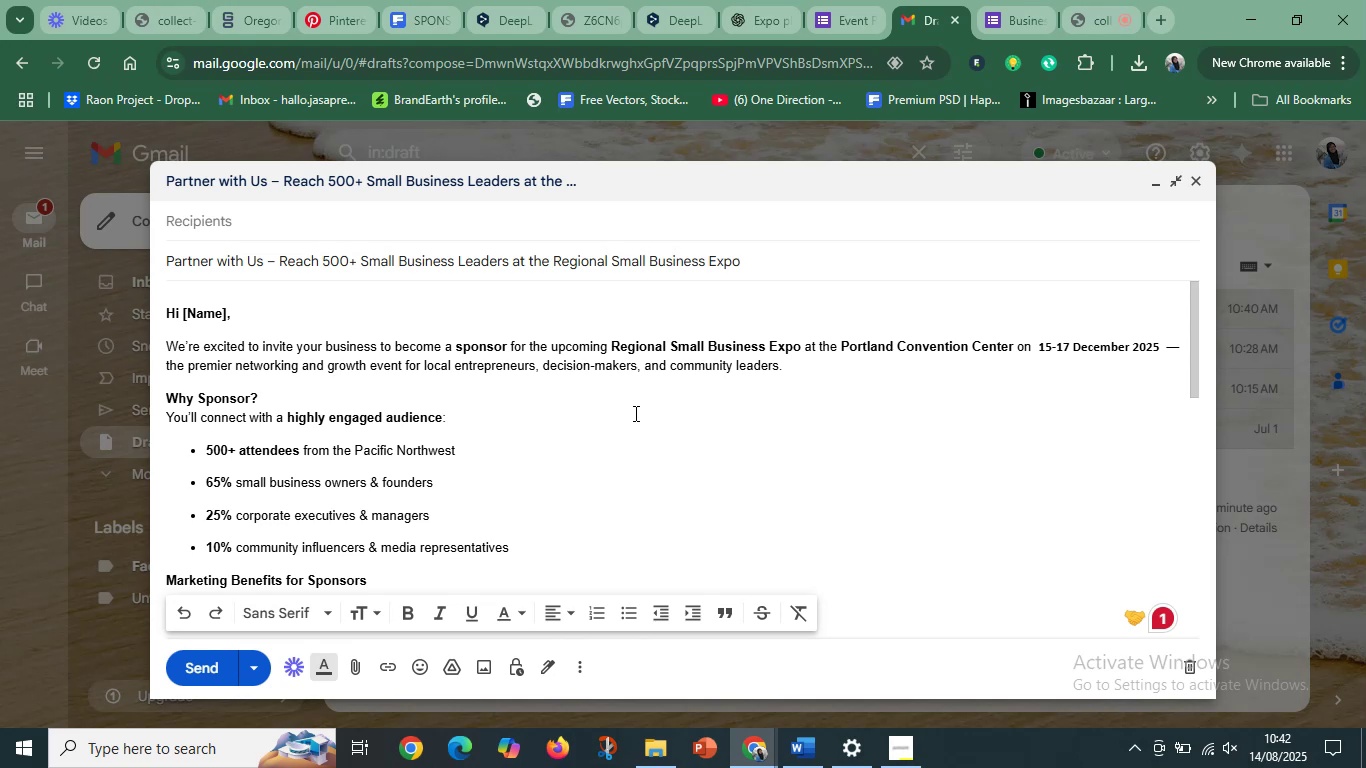 
left_click([437, 424])
 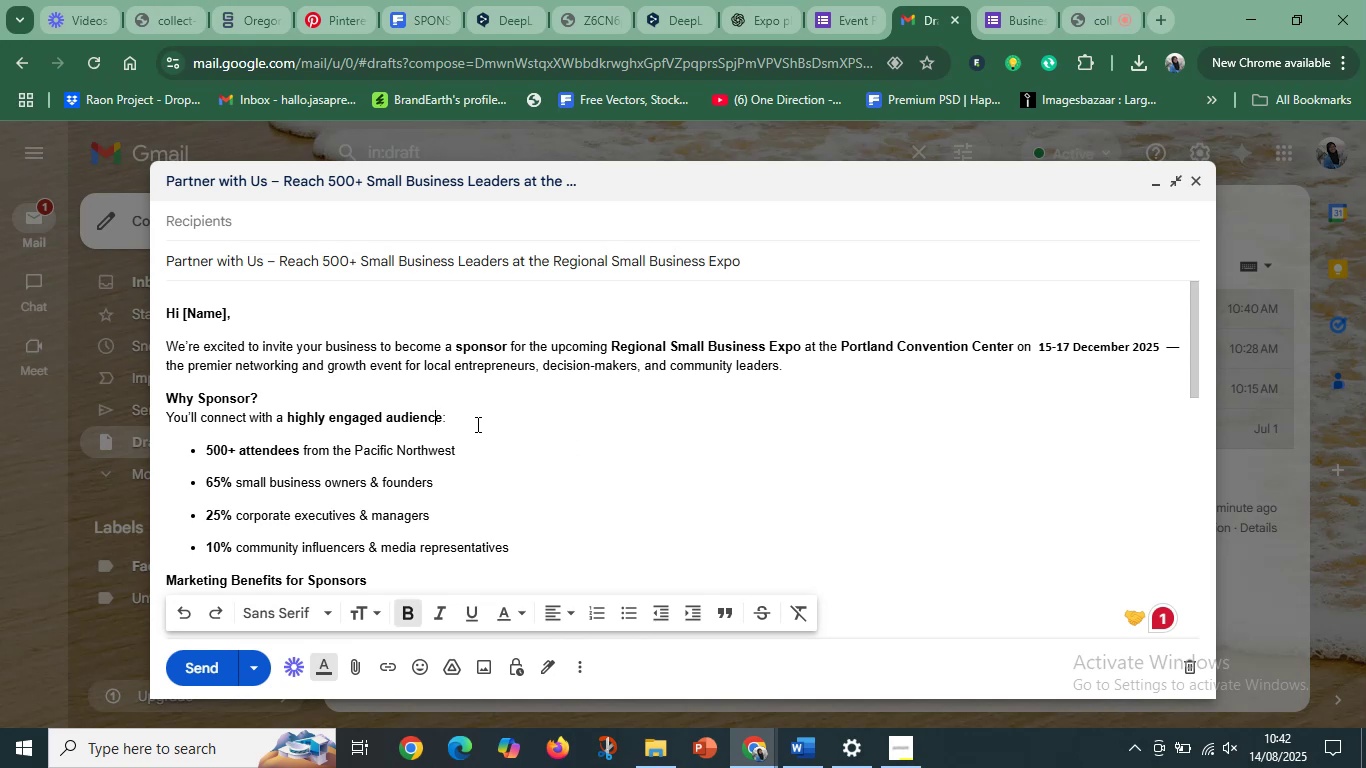 
left_click([543, 395])
 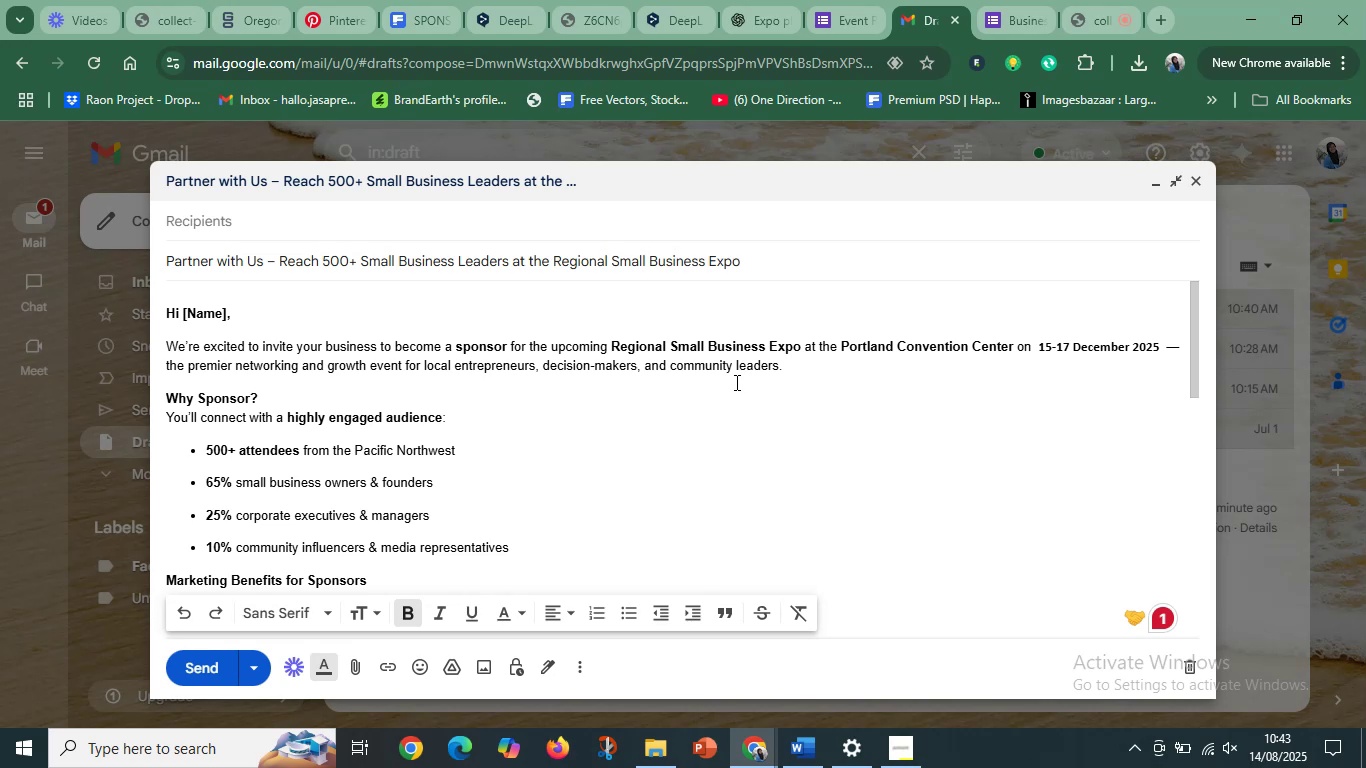 
wait(5.22)
 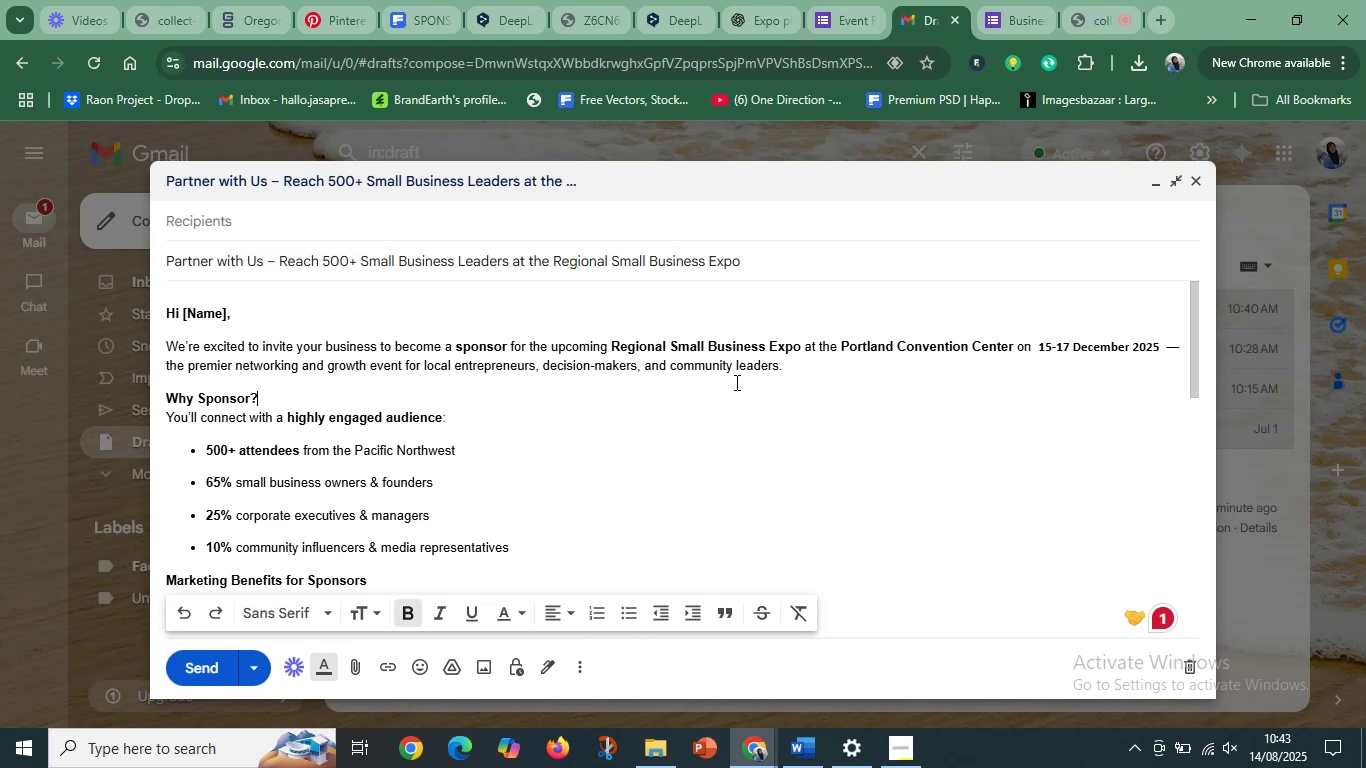 
left_click([560, 382])
 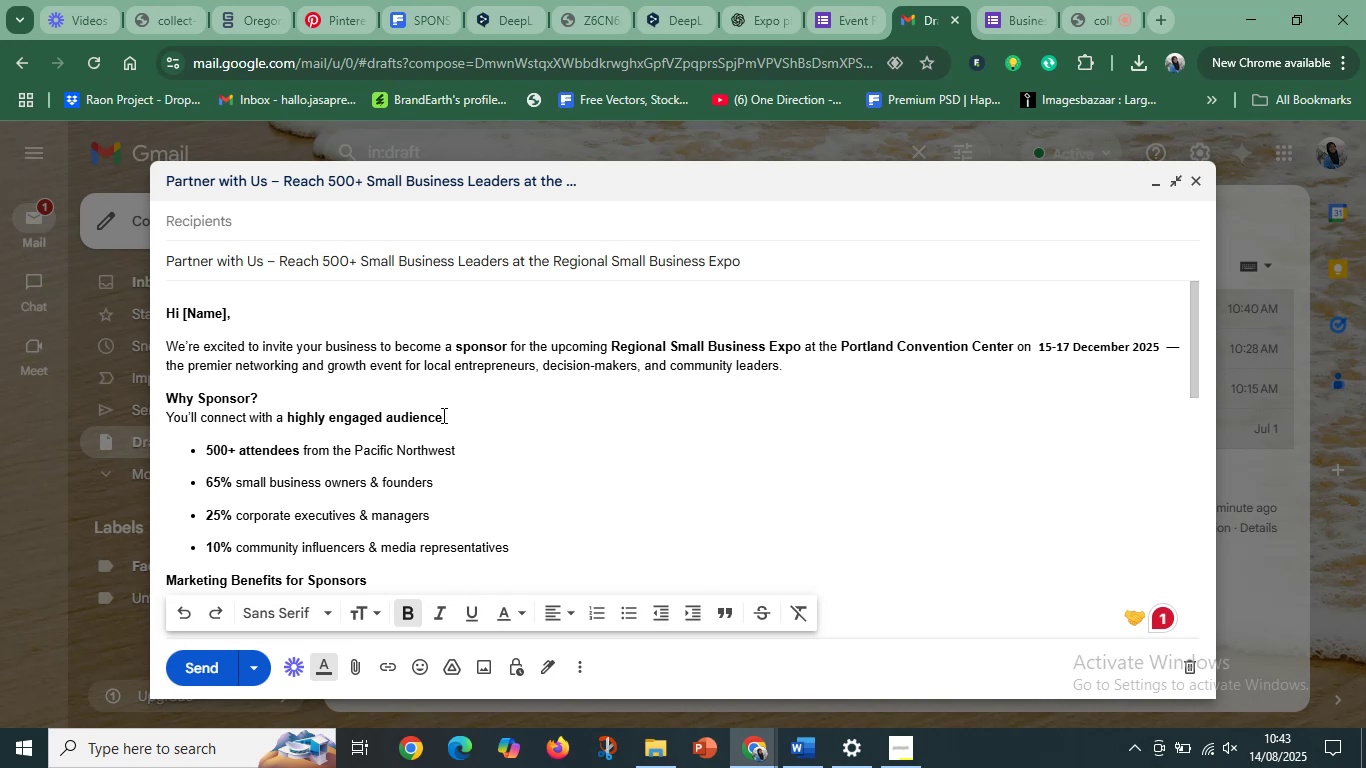 
left_click([431, 419])
 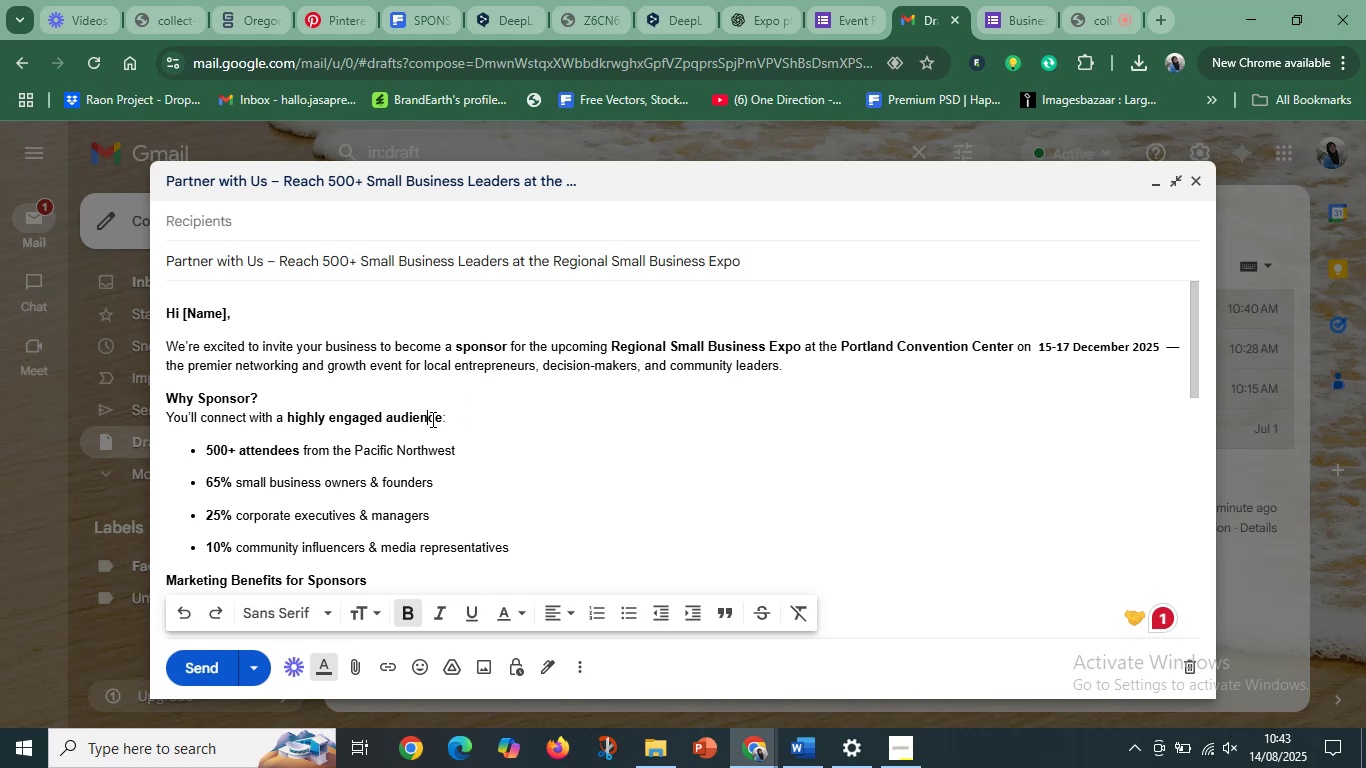 
wait(5.93)
 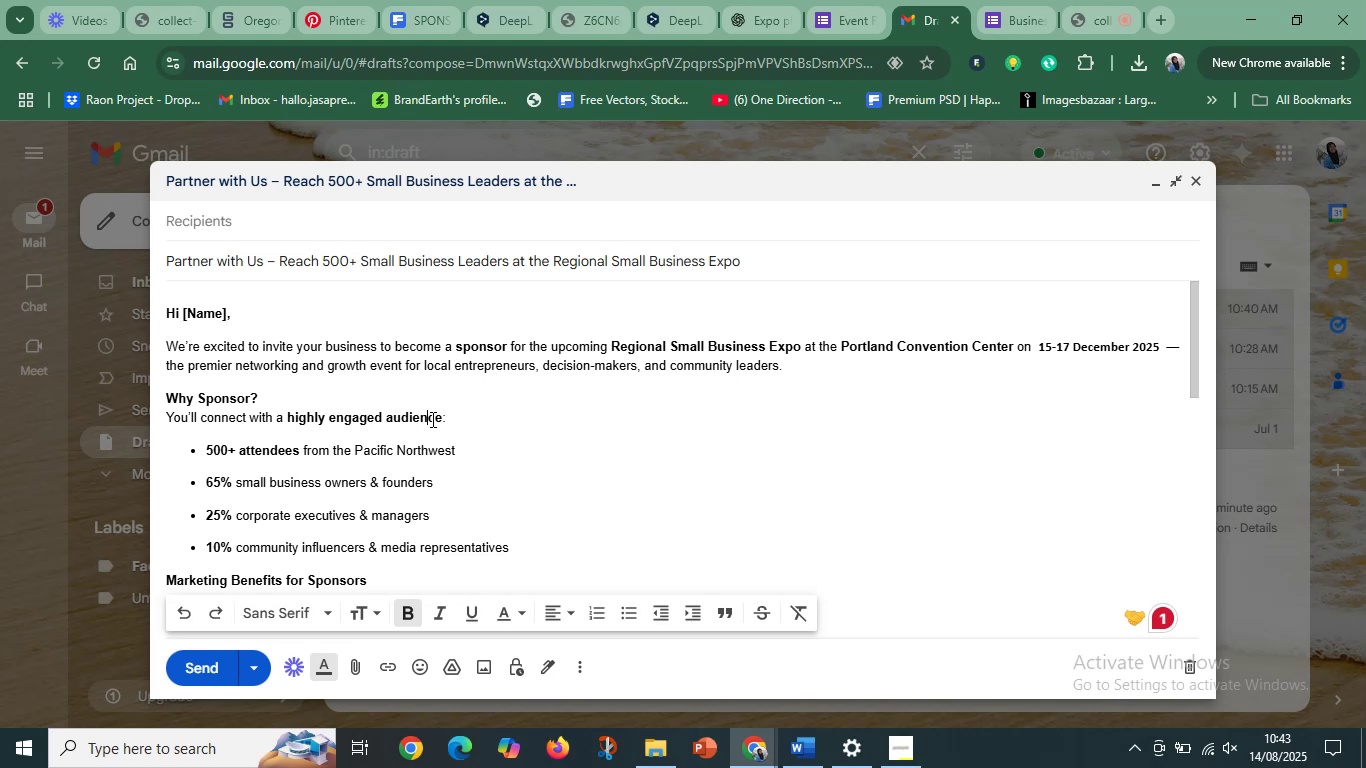 
left_click([504, 452])
 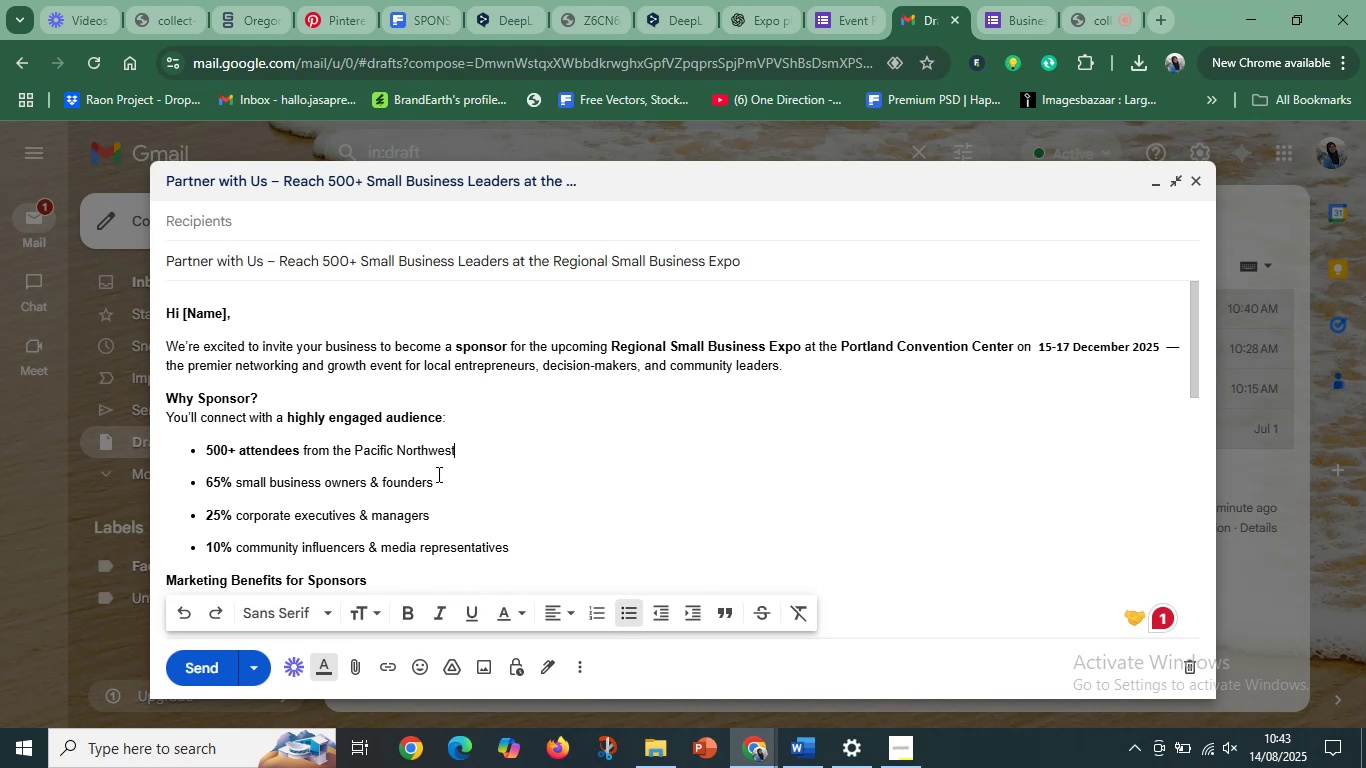 
scroll: coordinate [455, 474], scroll_direction: down, amount: 4.0
 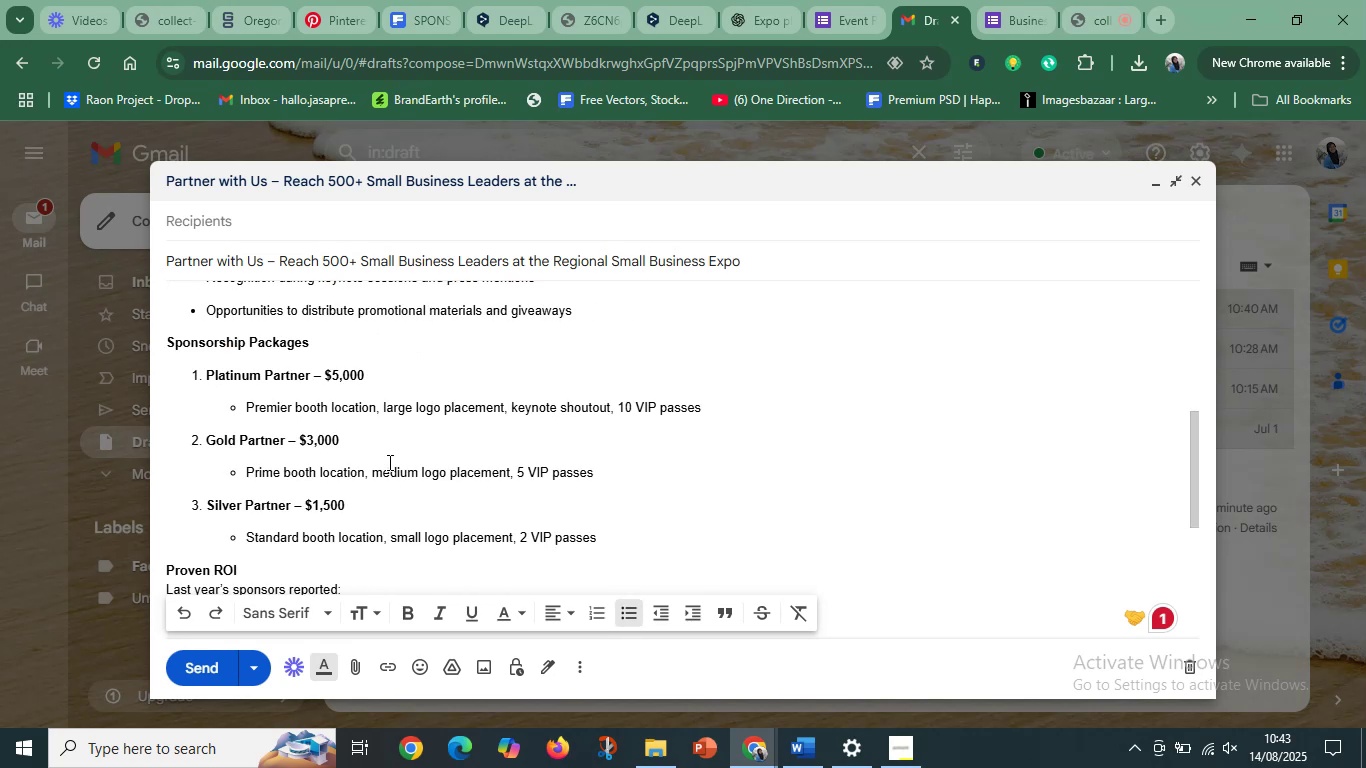 
left_click([386, 461])
 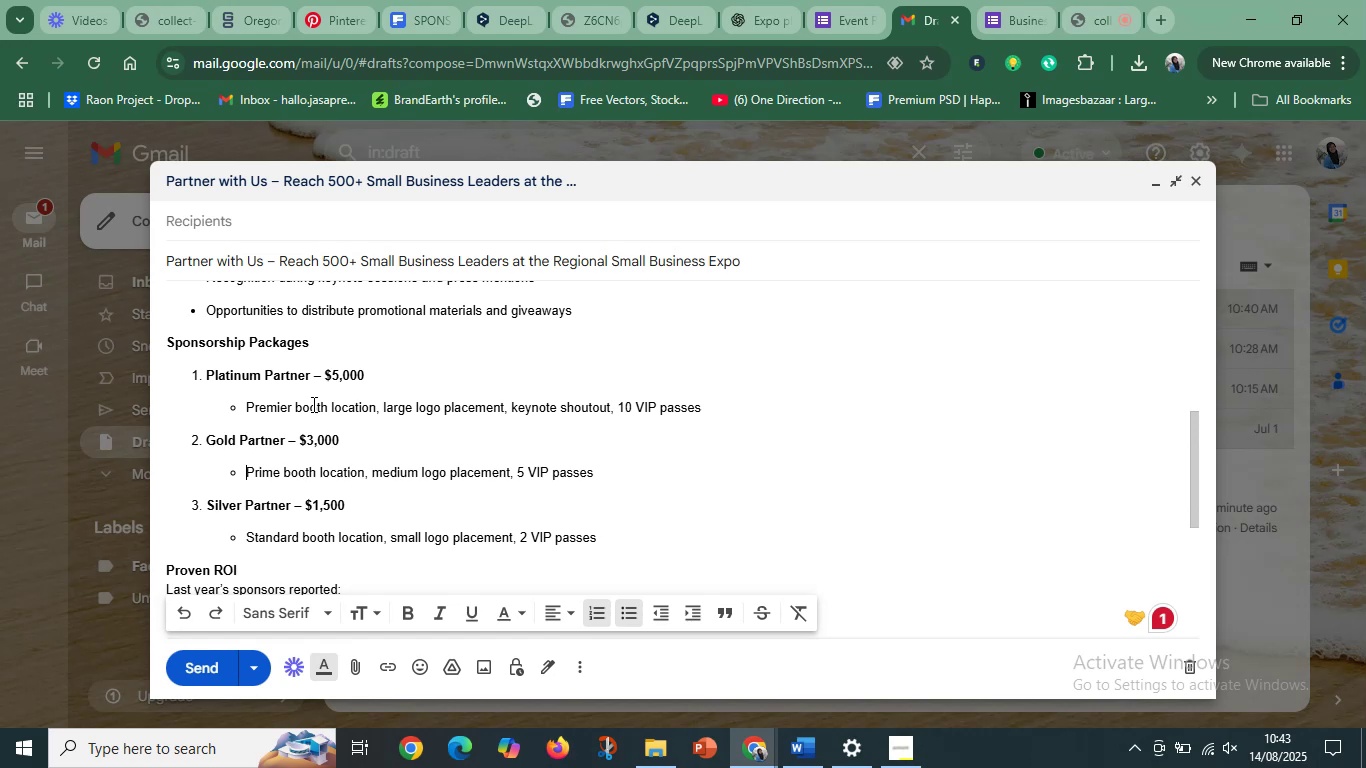 
wait(12.77)
 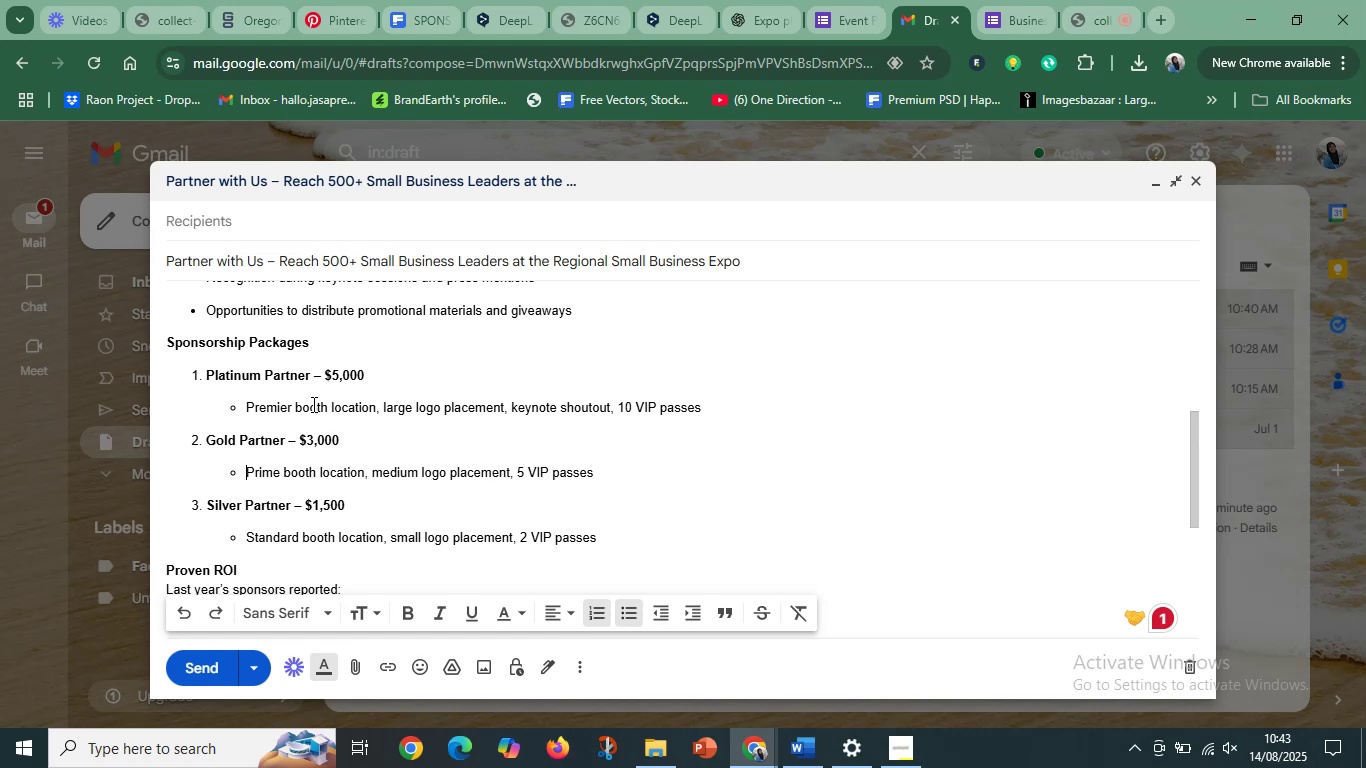 
left_click([1262, 238])
 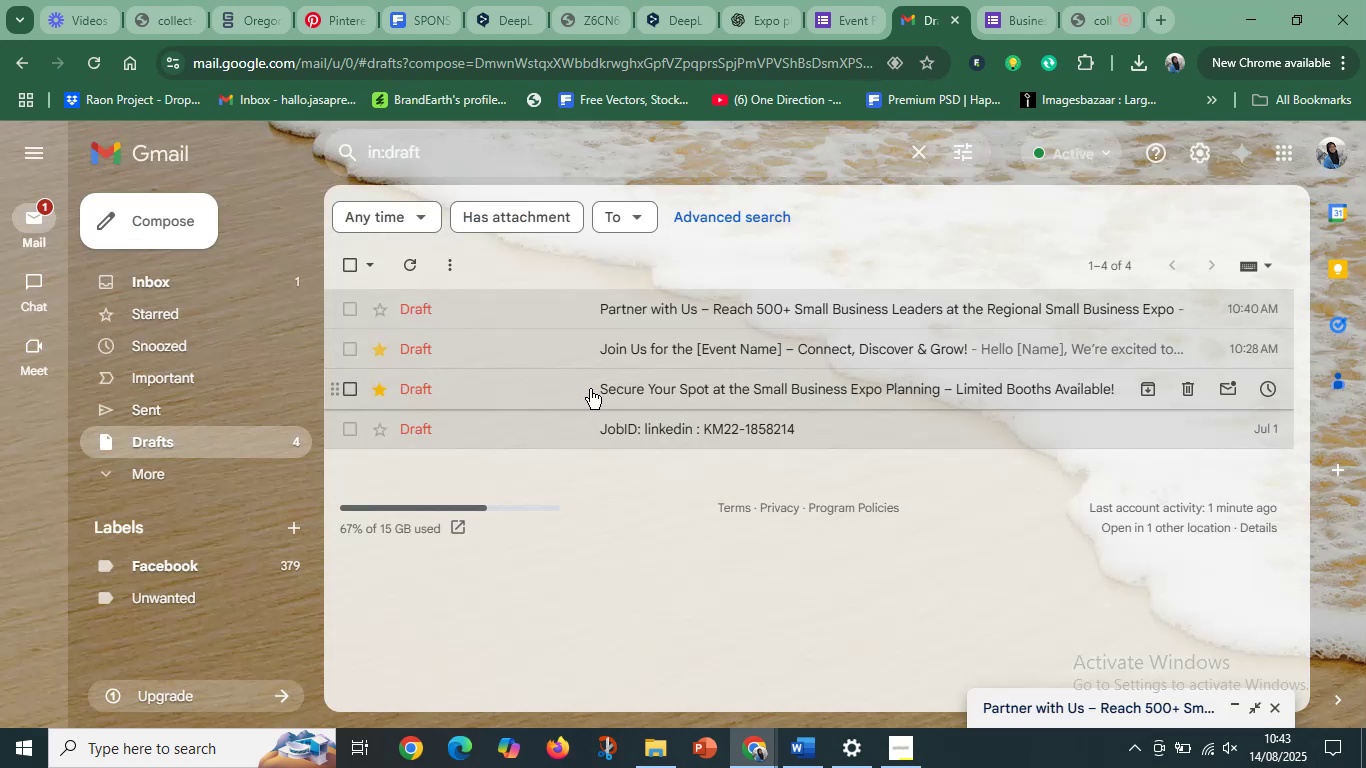 
left_click([664, 390])
 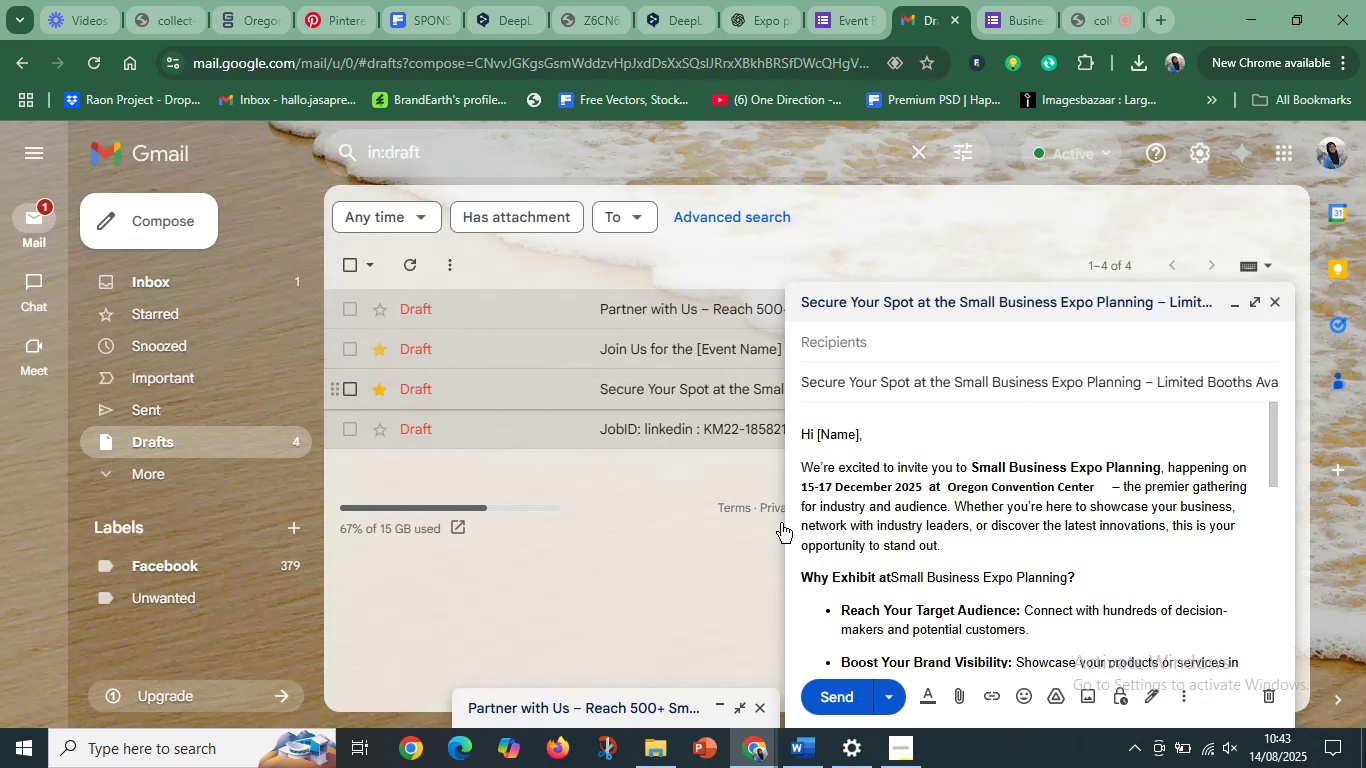 
scroll: coordinate [954, 565], scroll_direction: down, amount: 4.0
 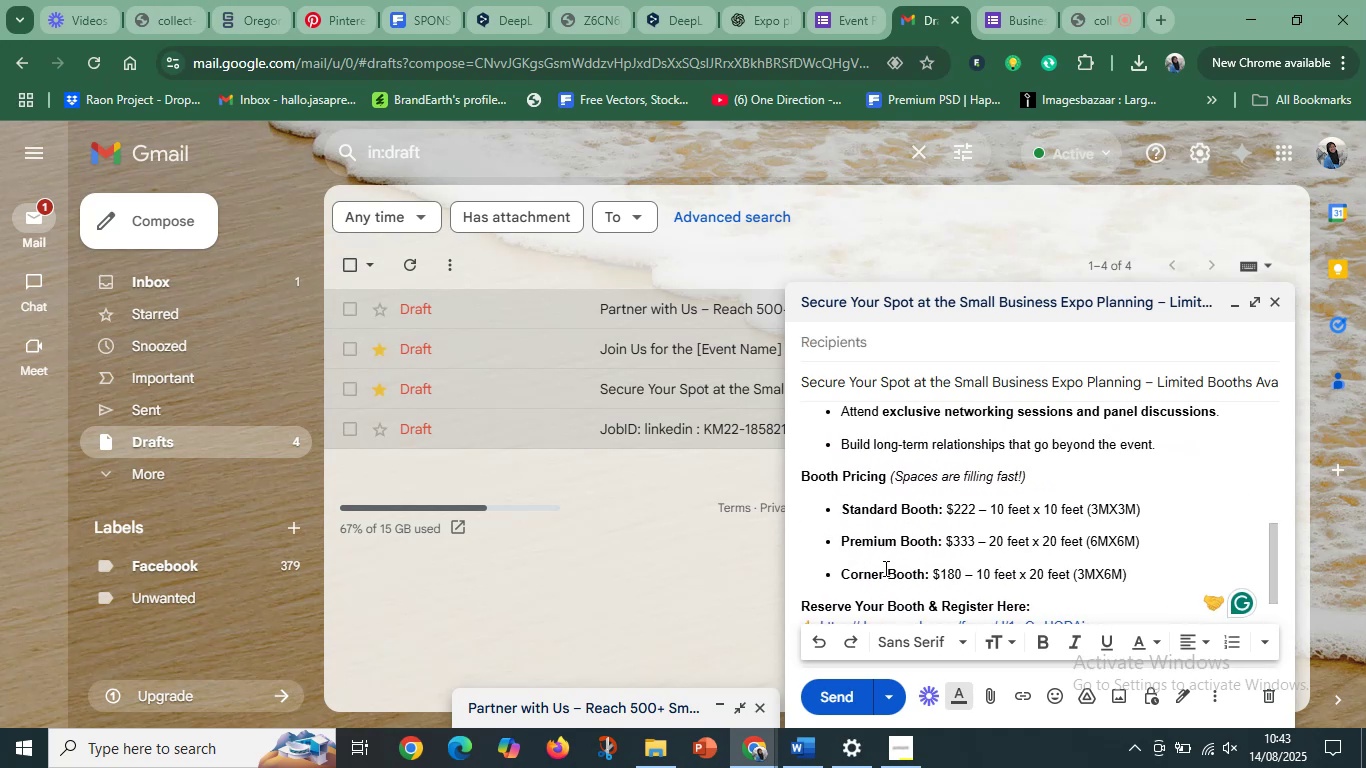 
left_click([620, 570])
 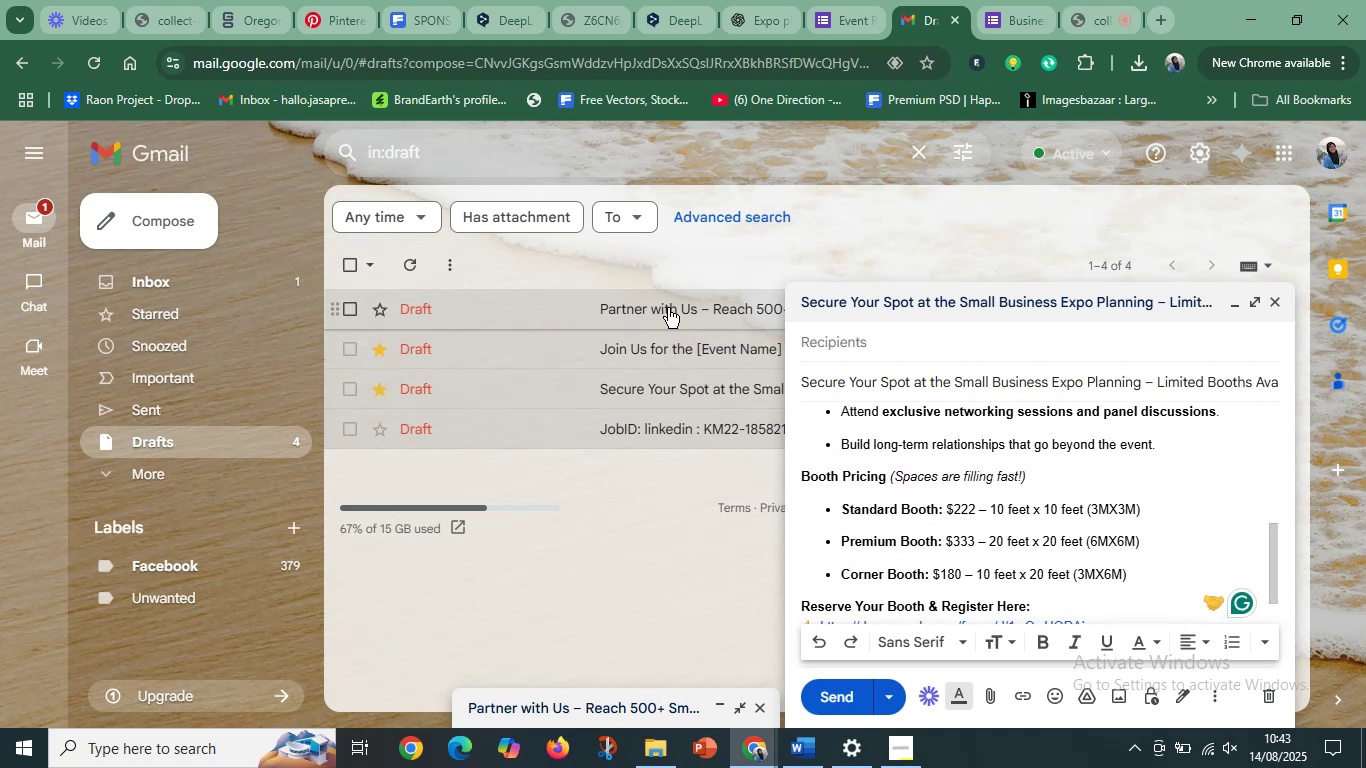 
left_click([668, 308])
 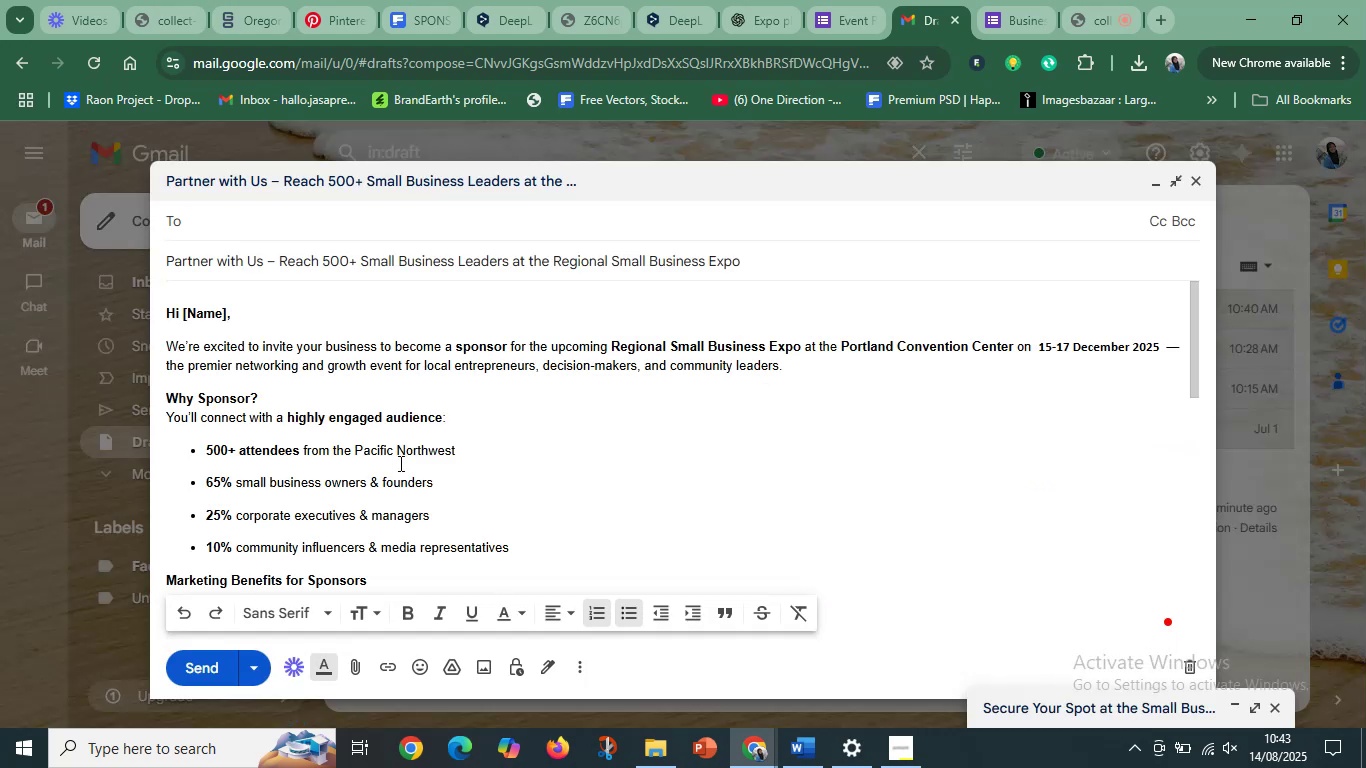 
scroll: coordinate [393, 491], scroll_direction: down, amount: 4.0
 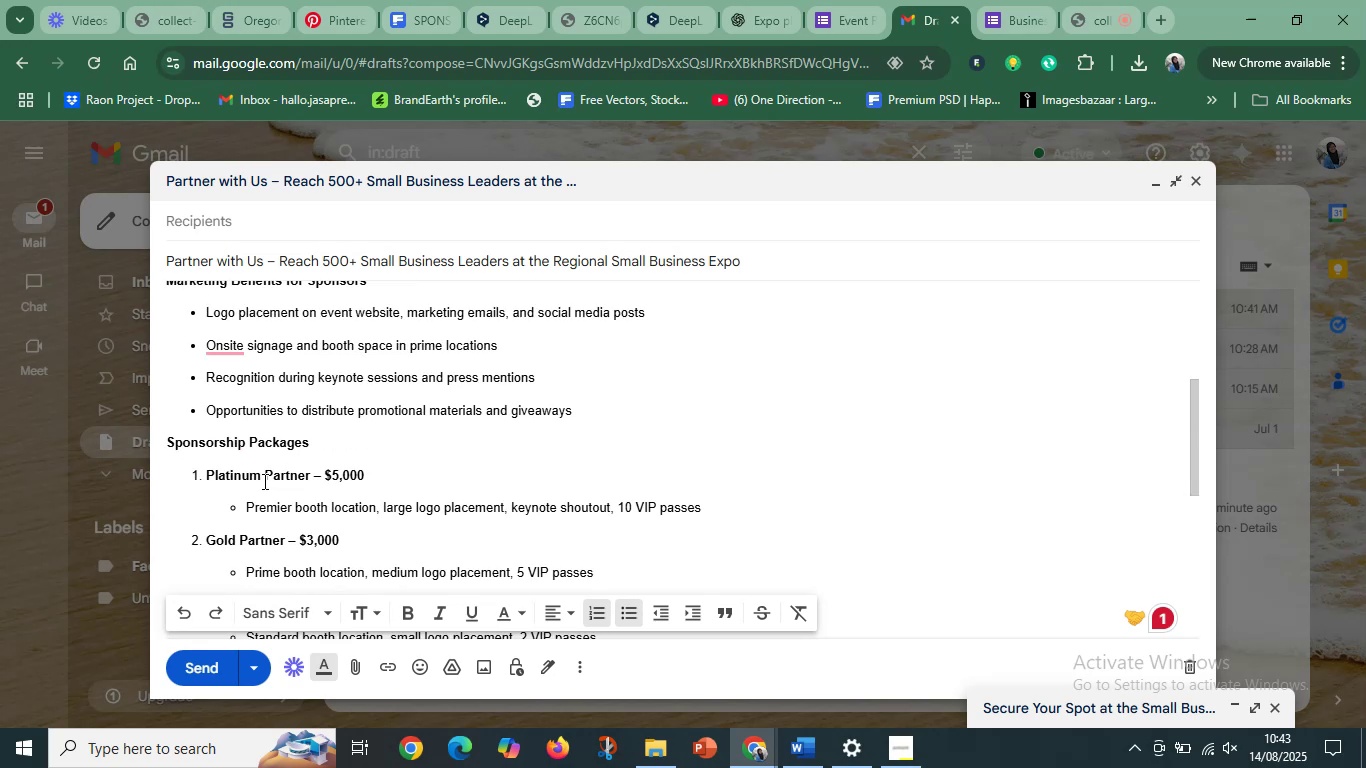 
left_click_drag(start_coordinate=[262, 474], to_coordinate=[206, 471])
 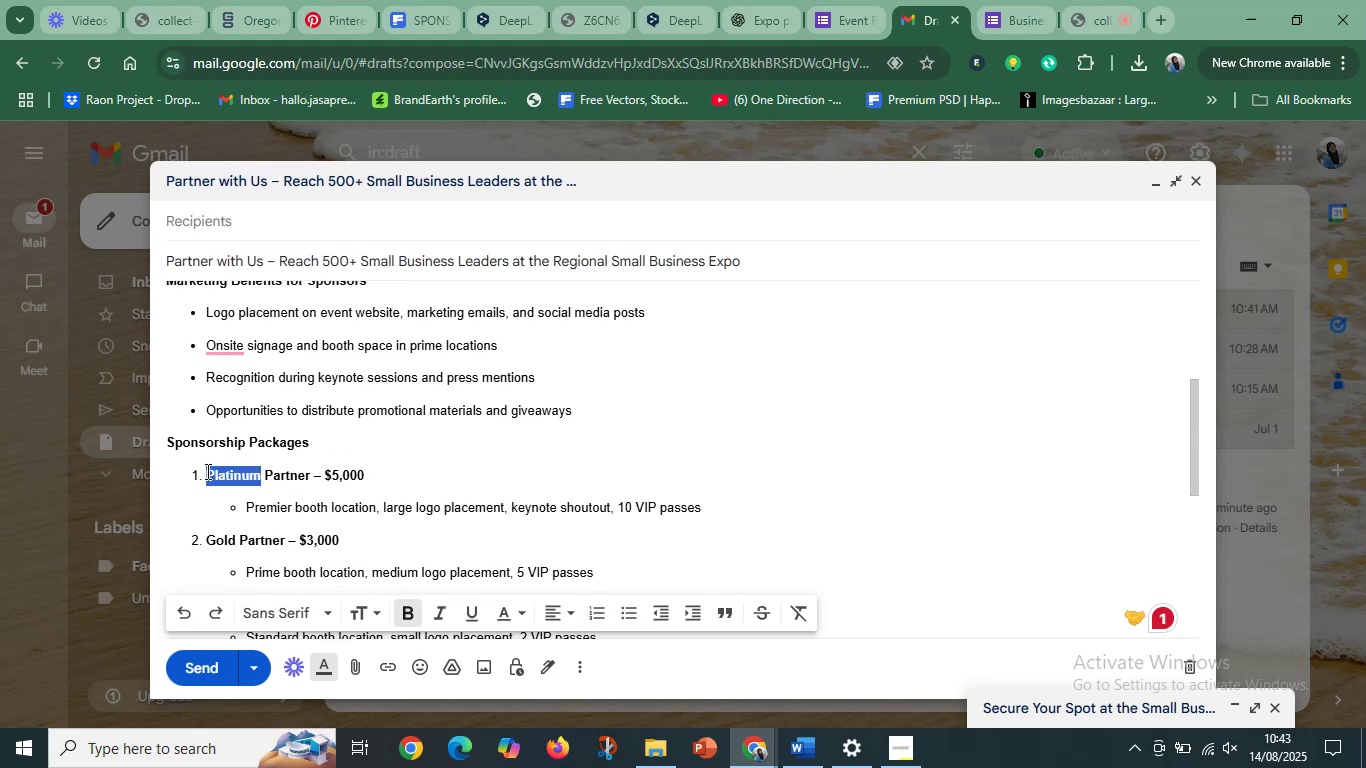 
type(Standard)
 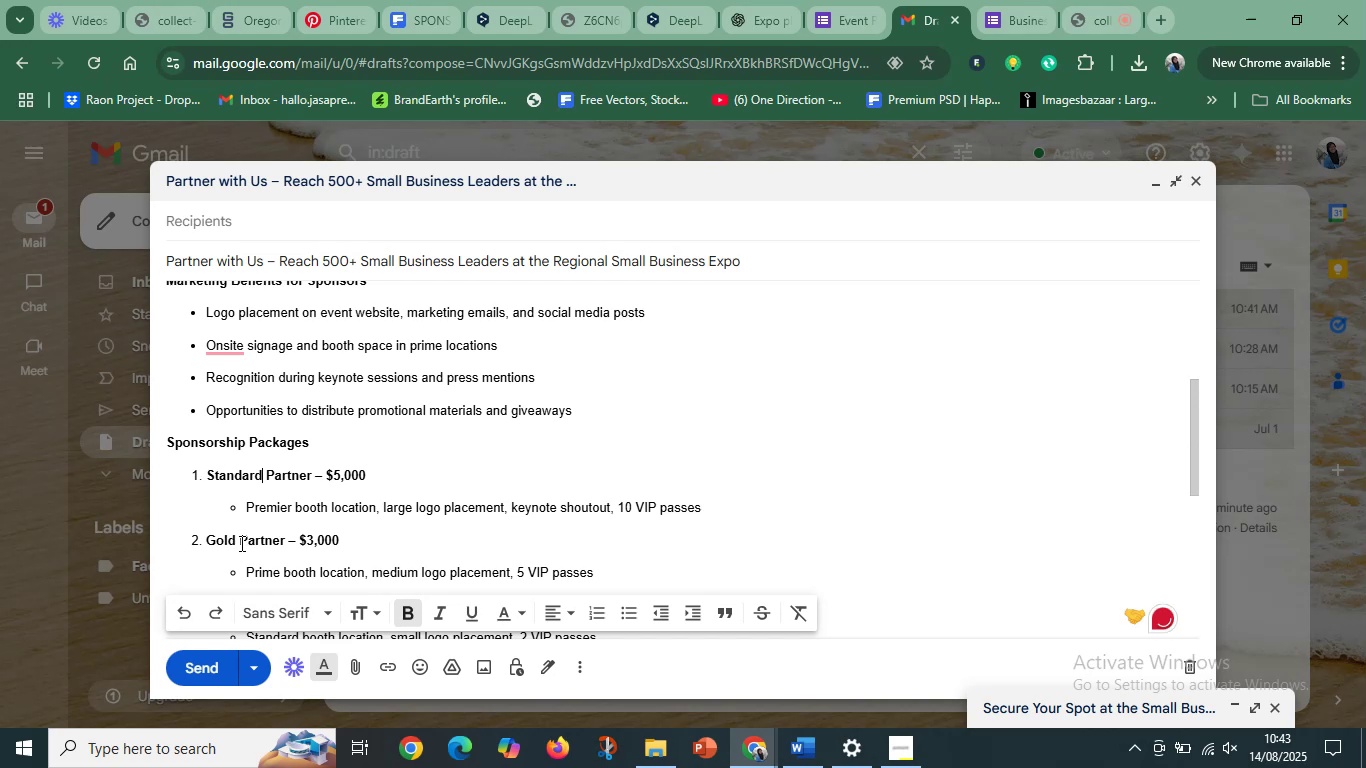 
scroll: coordinate [306, 522], scroll_direction: down, amount: 1.0
 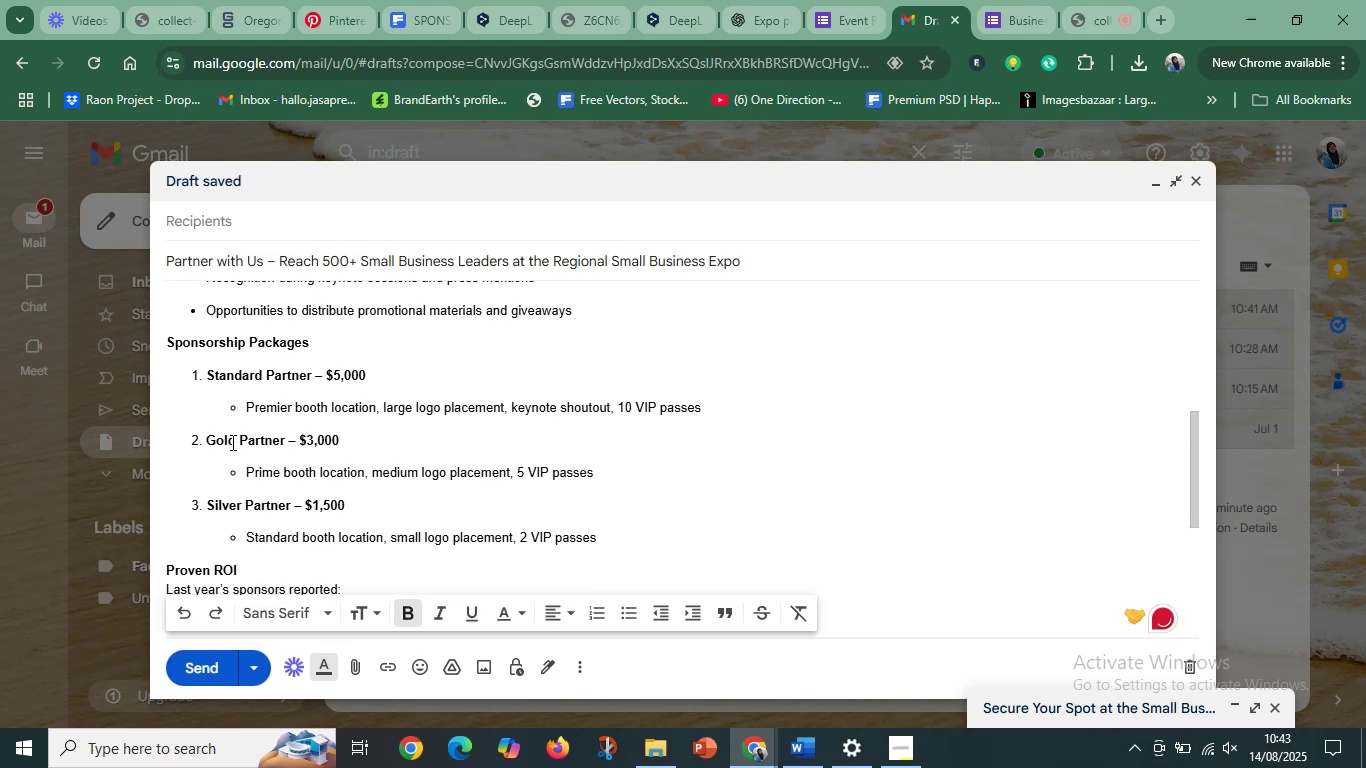 
left_click([231, 442])
 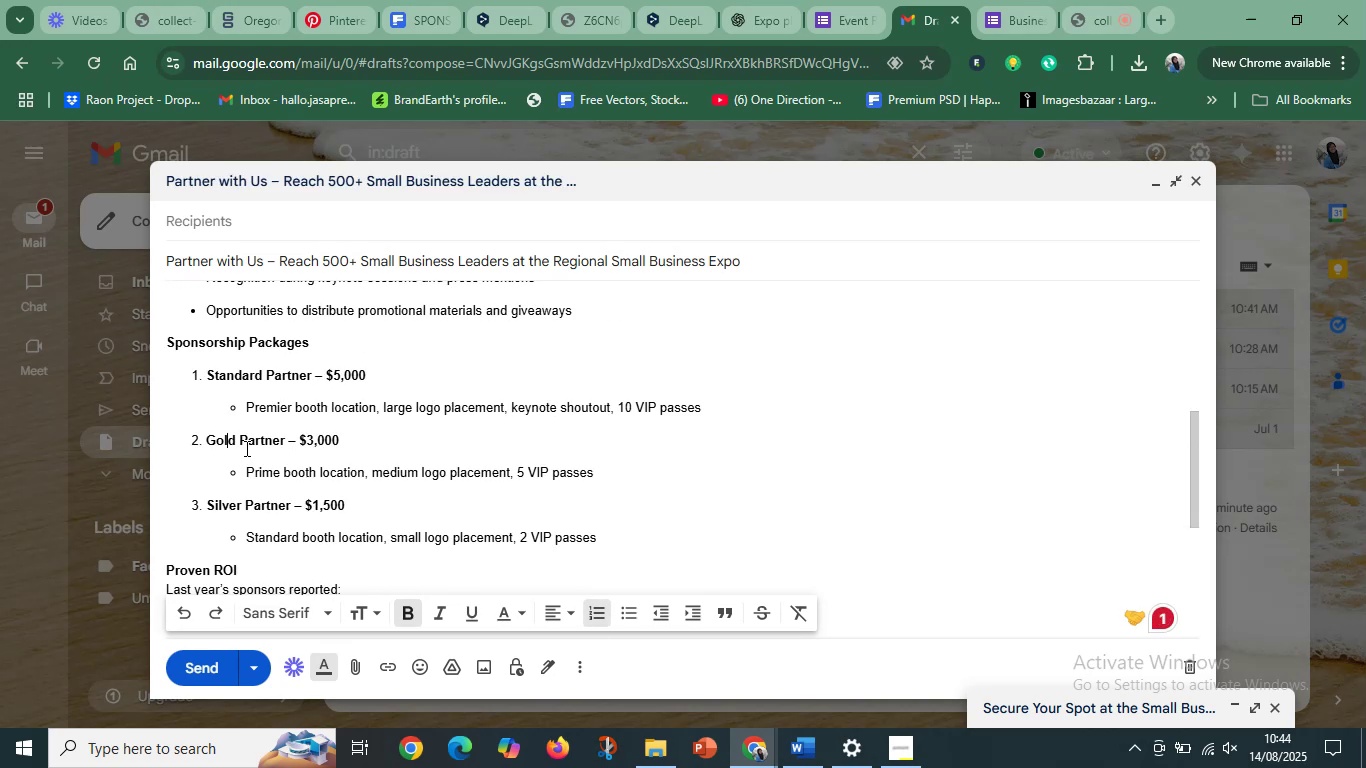 
wait(6.82)
 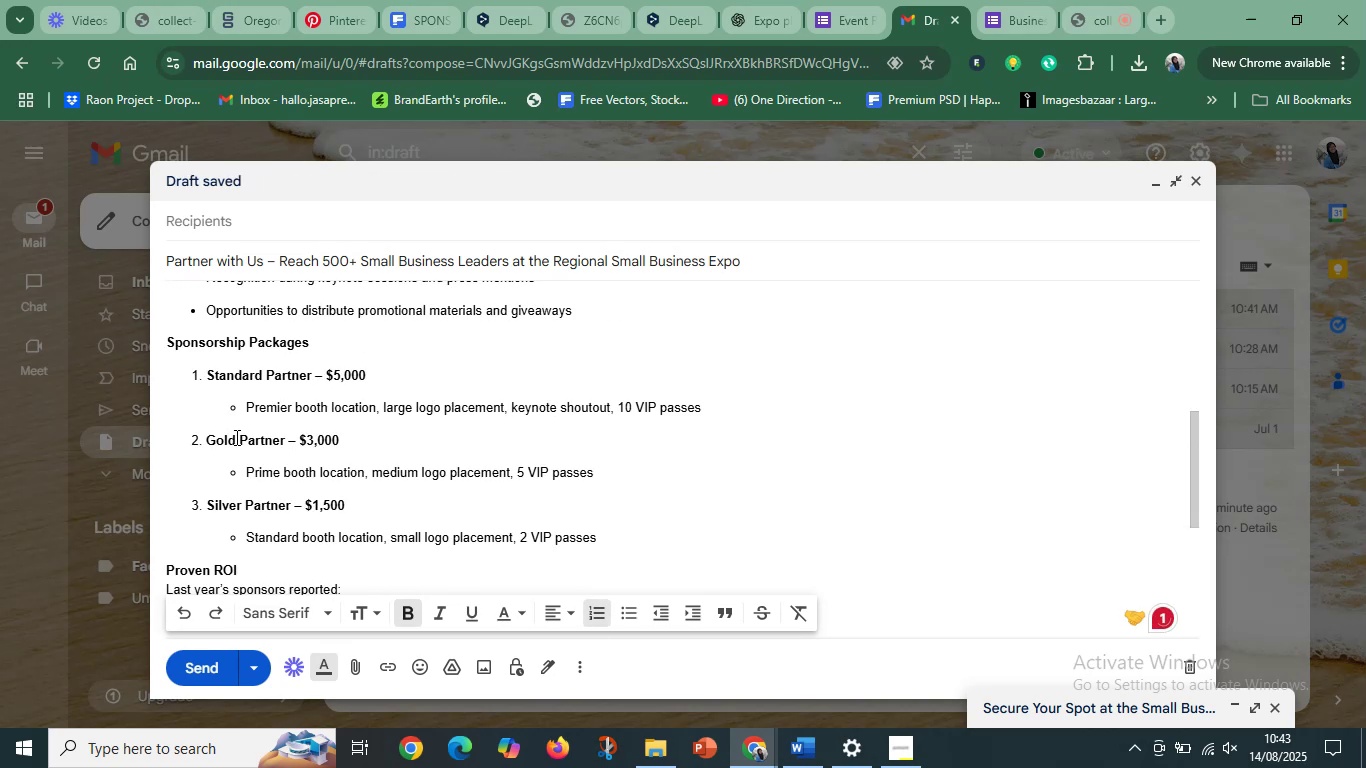 
left_click_drag(start_coordinate=[262, 373], to_coordinate=[208, 381])
 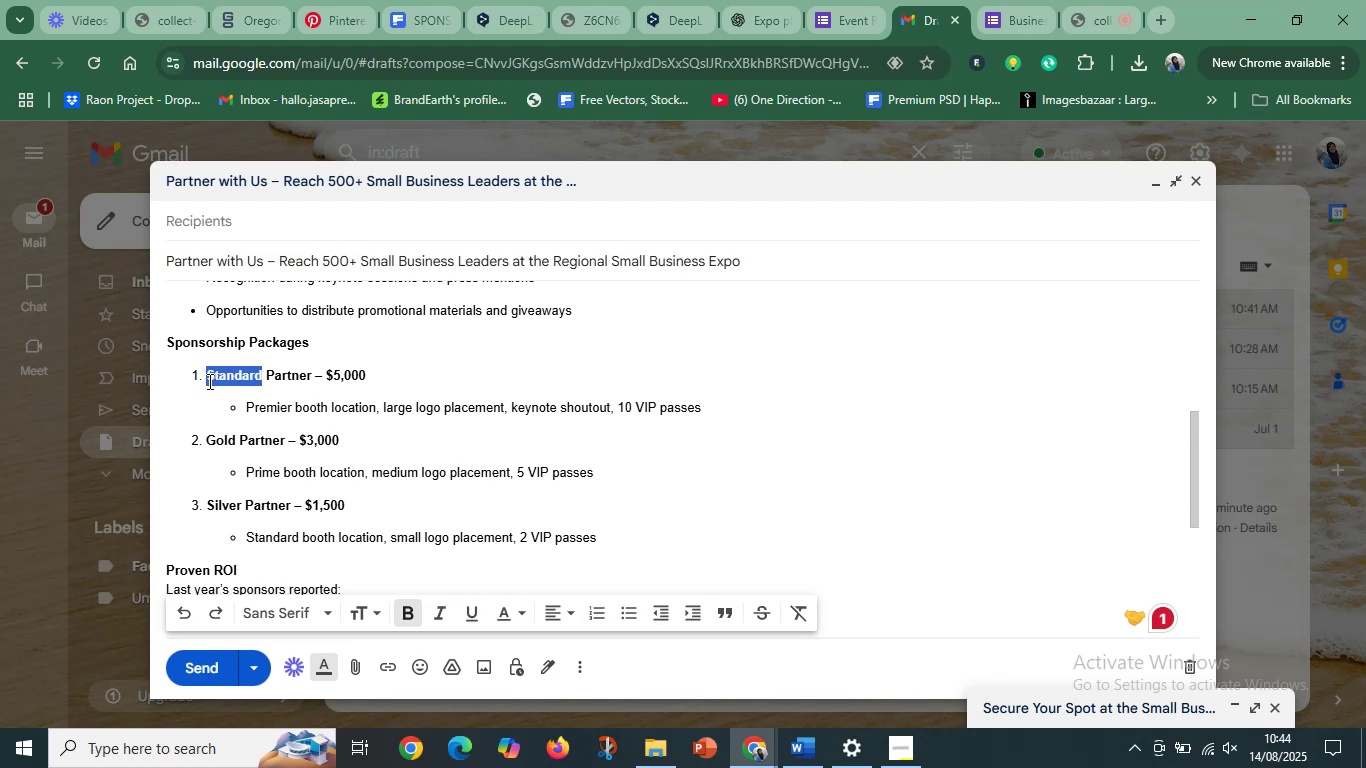 
type(Premium)
 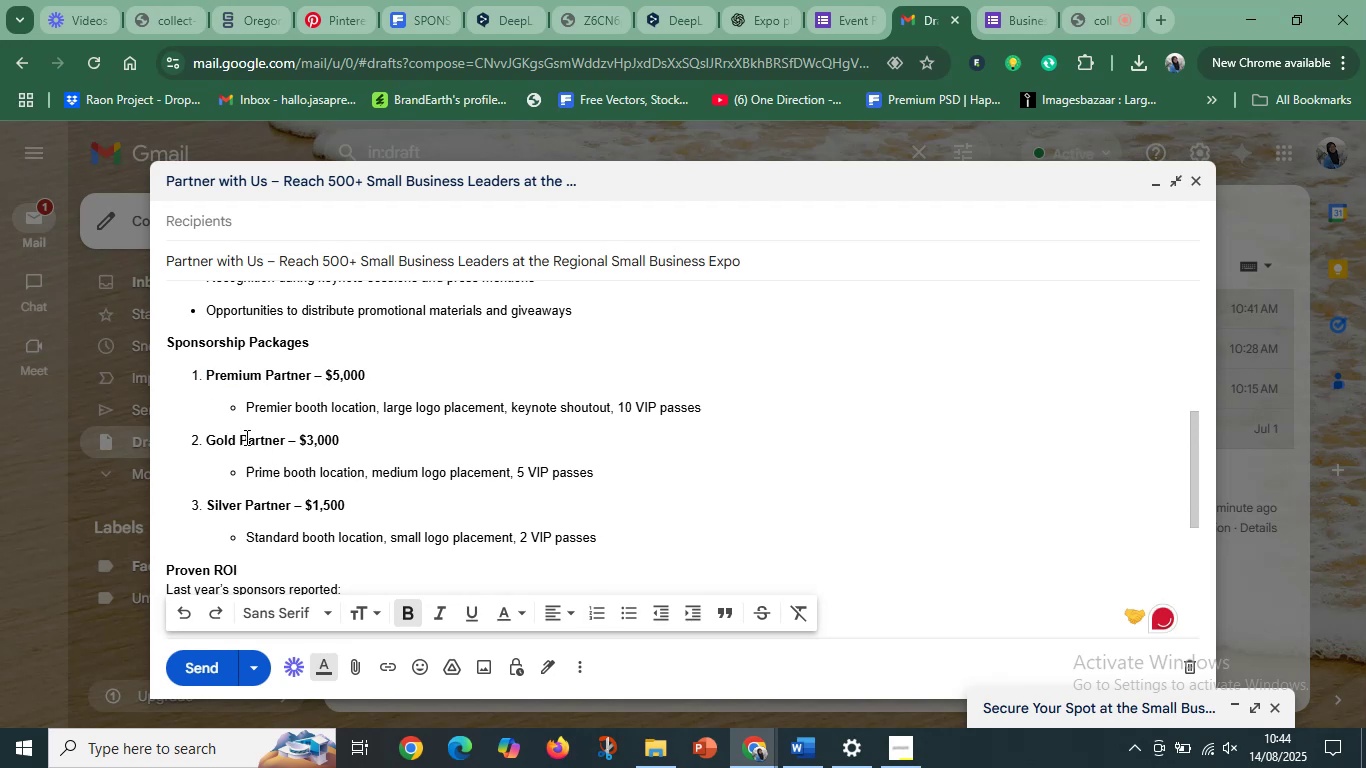 
left_click_drag(start_coordinate=[282, 440], to_coordinate=[236, 445])
 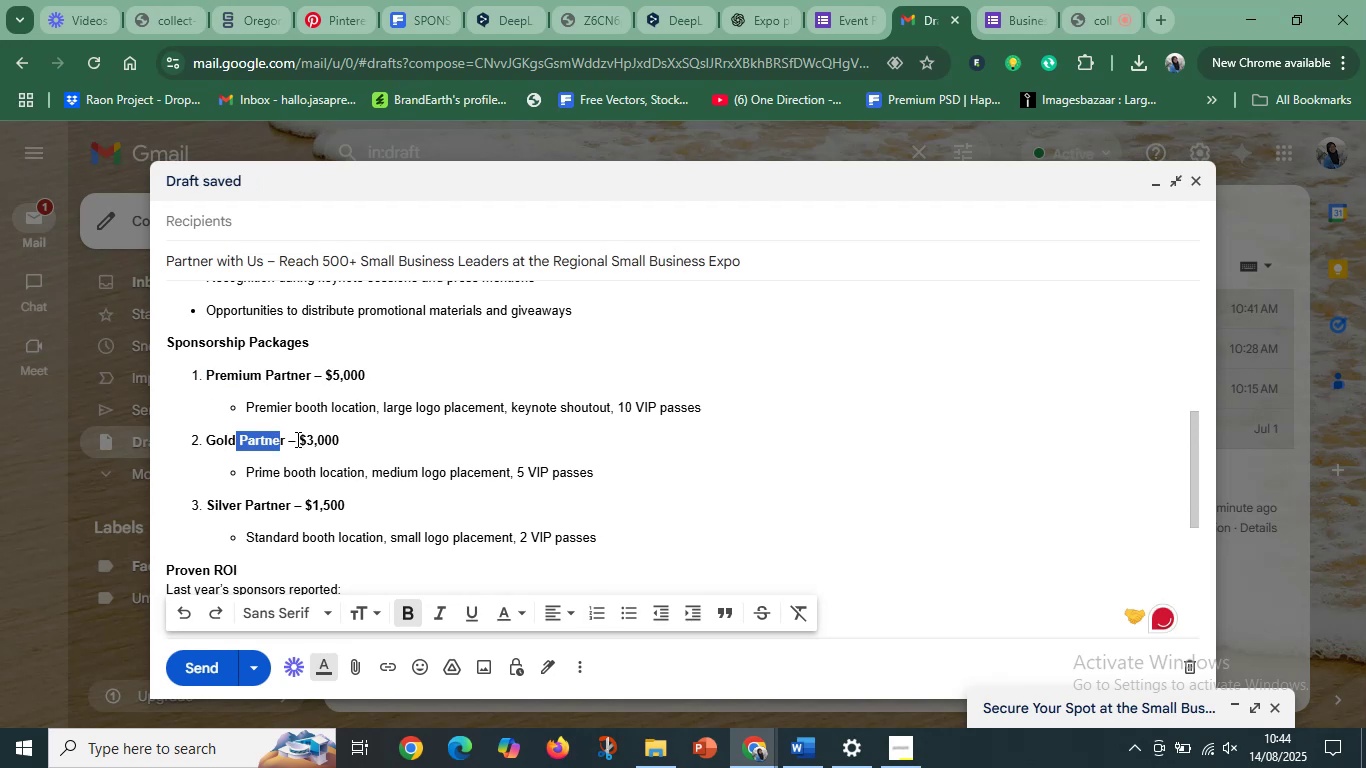 
left_click_drag(start_coordinate=[293, 440], to_coordinate=[257, 442])
 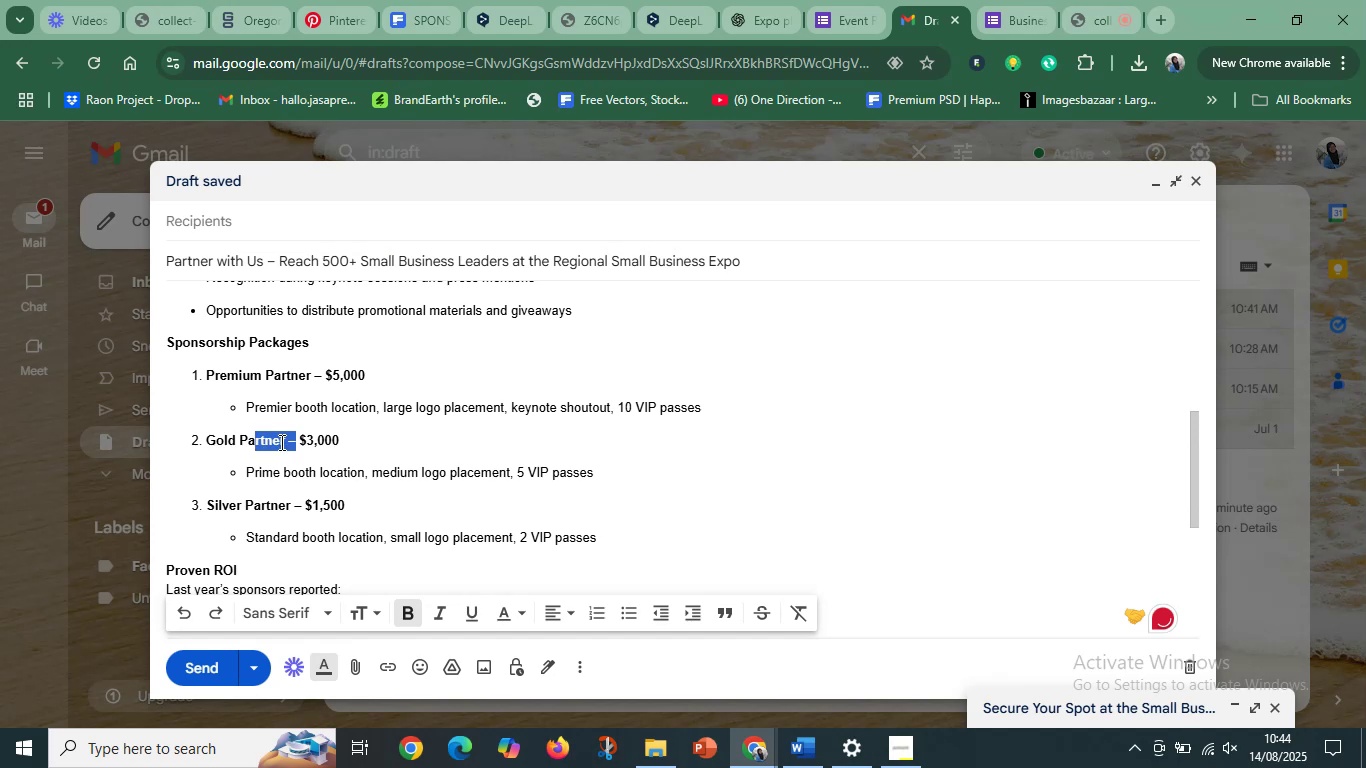 
left_click([280, 442])
 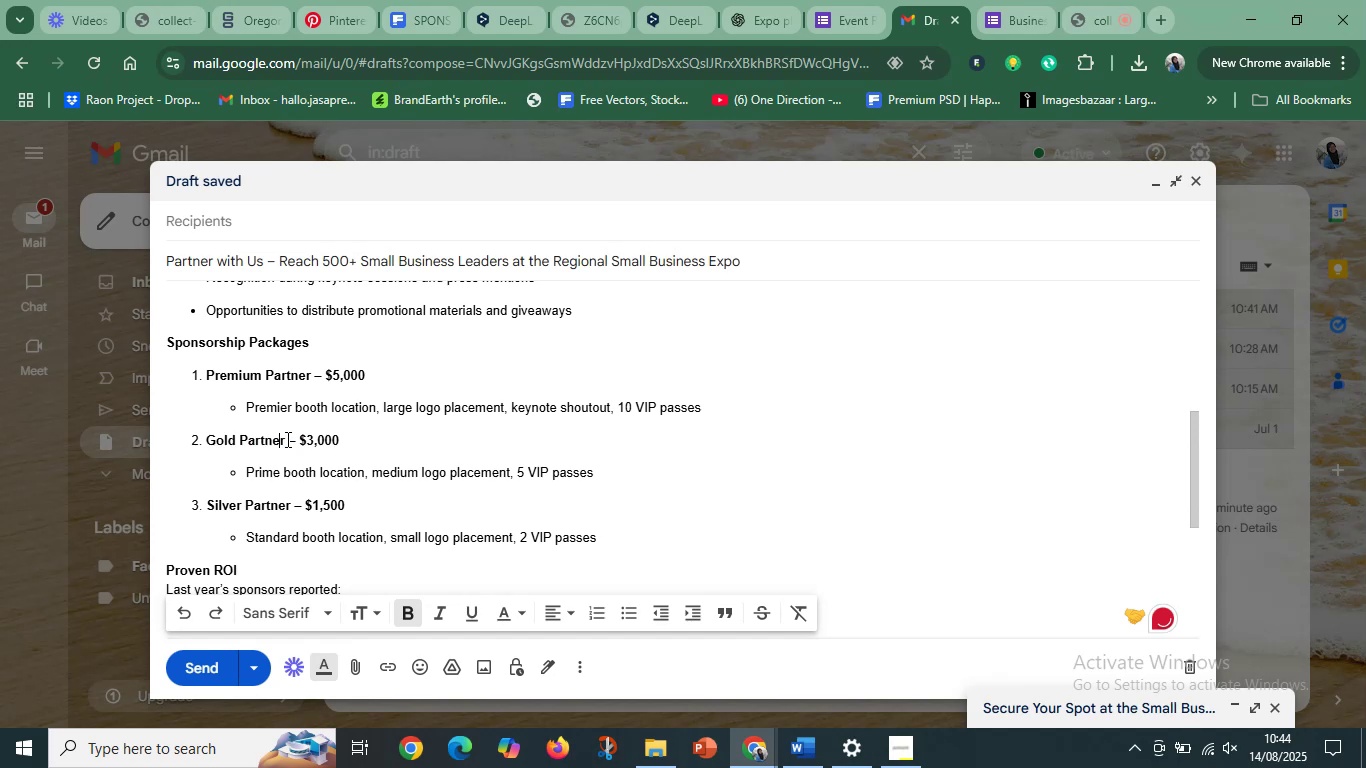 
left_click_drag(start_coordinate=[286, 439], to_coordinate=[254, 443])
 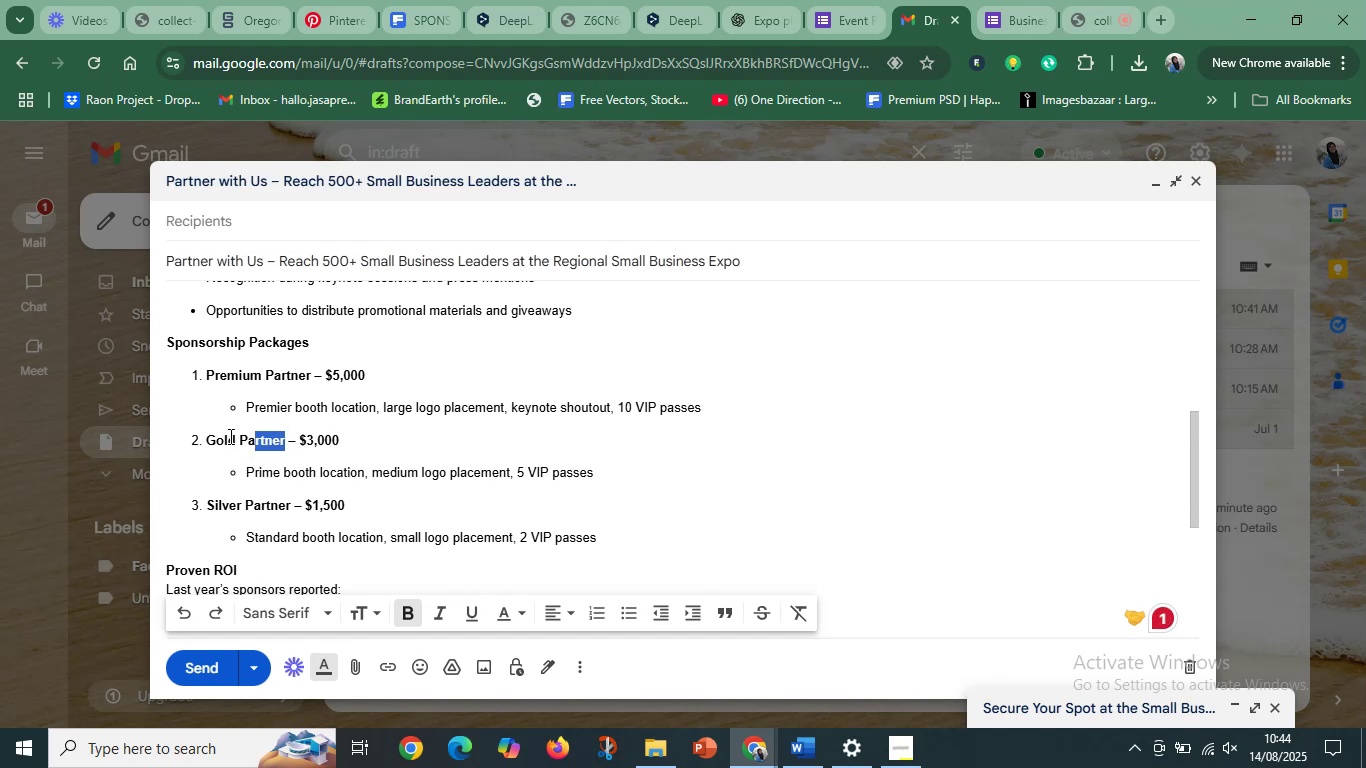 
left_click_drag(start_coordinate=[236, 439], to_coordinate=[211, 446])
 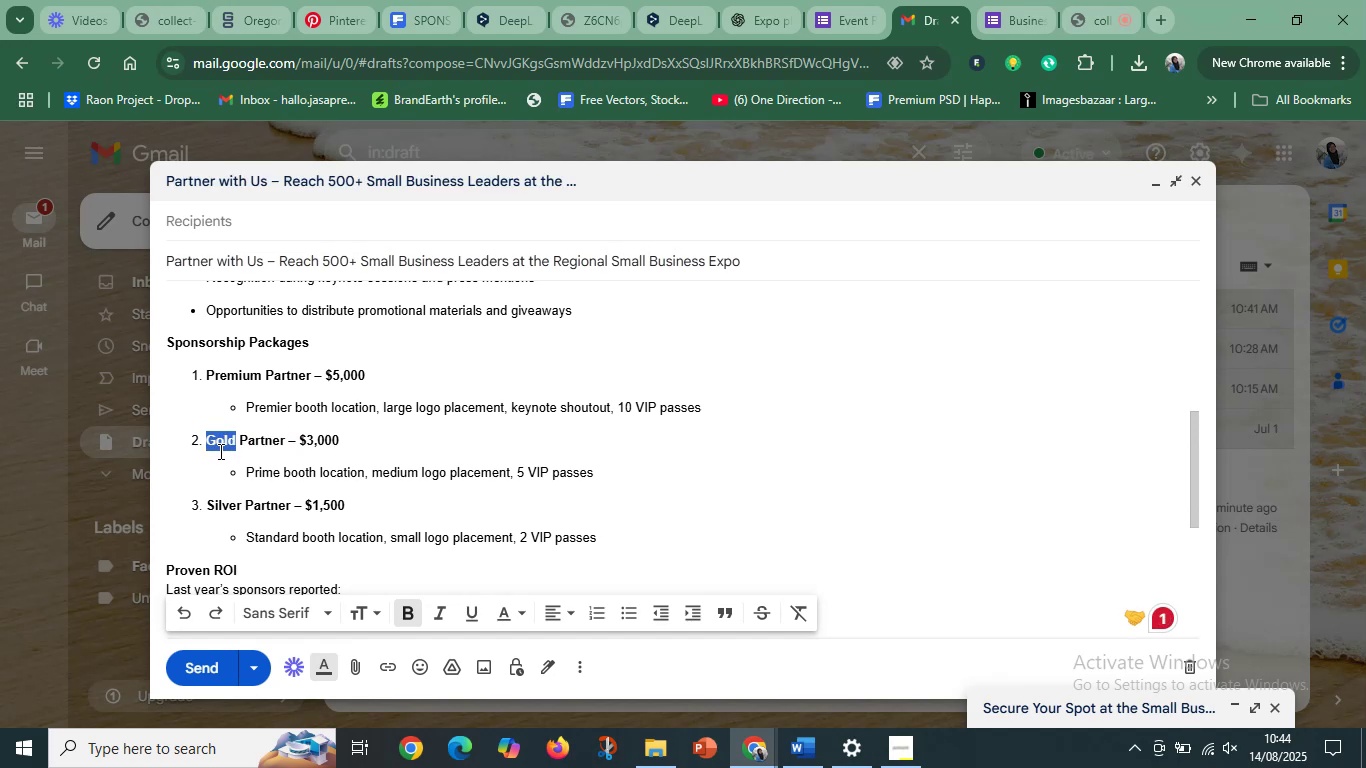 
type(Standart)
key(Backspace)
 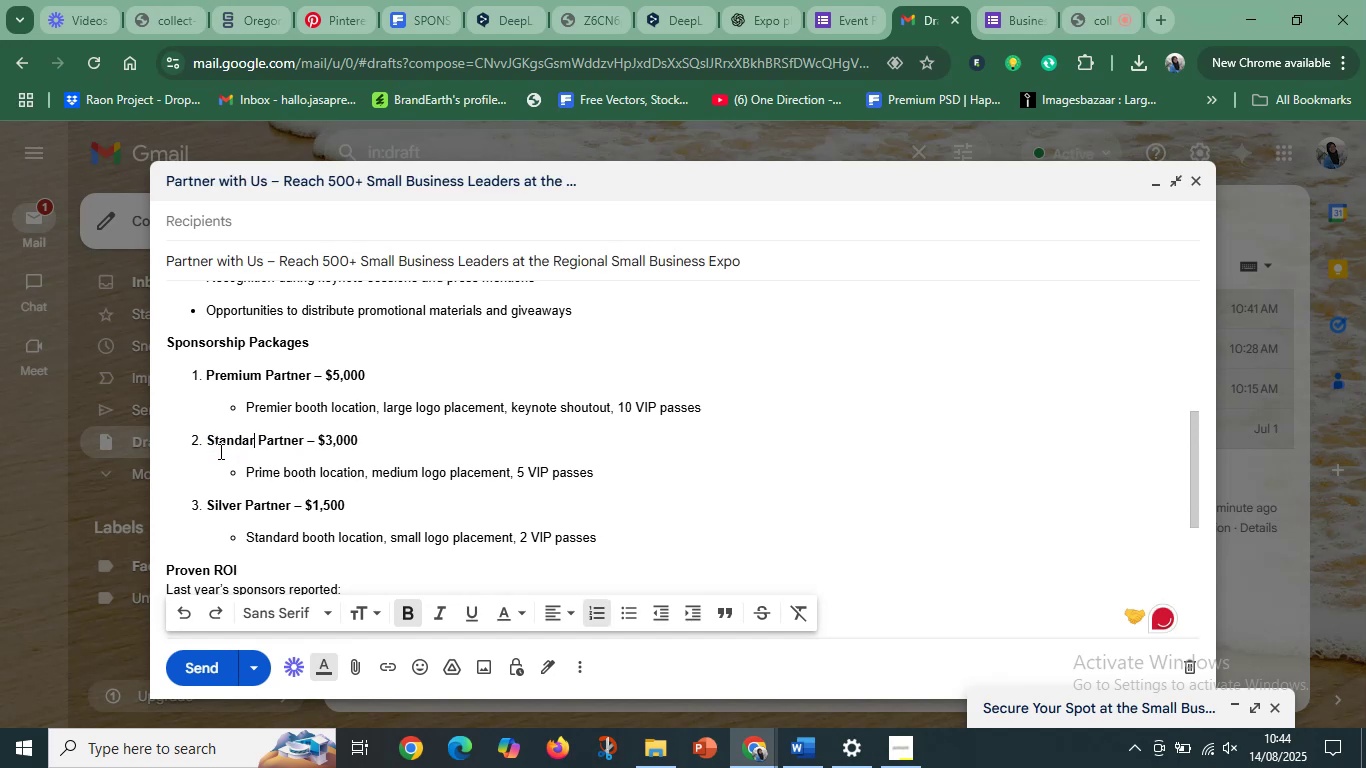 
key(Control+Z)
 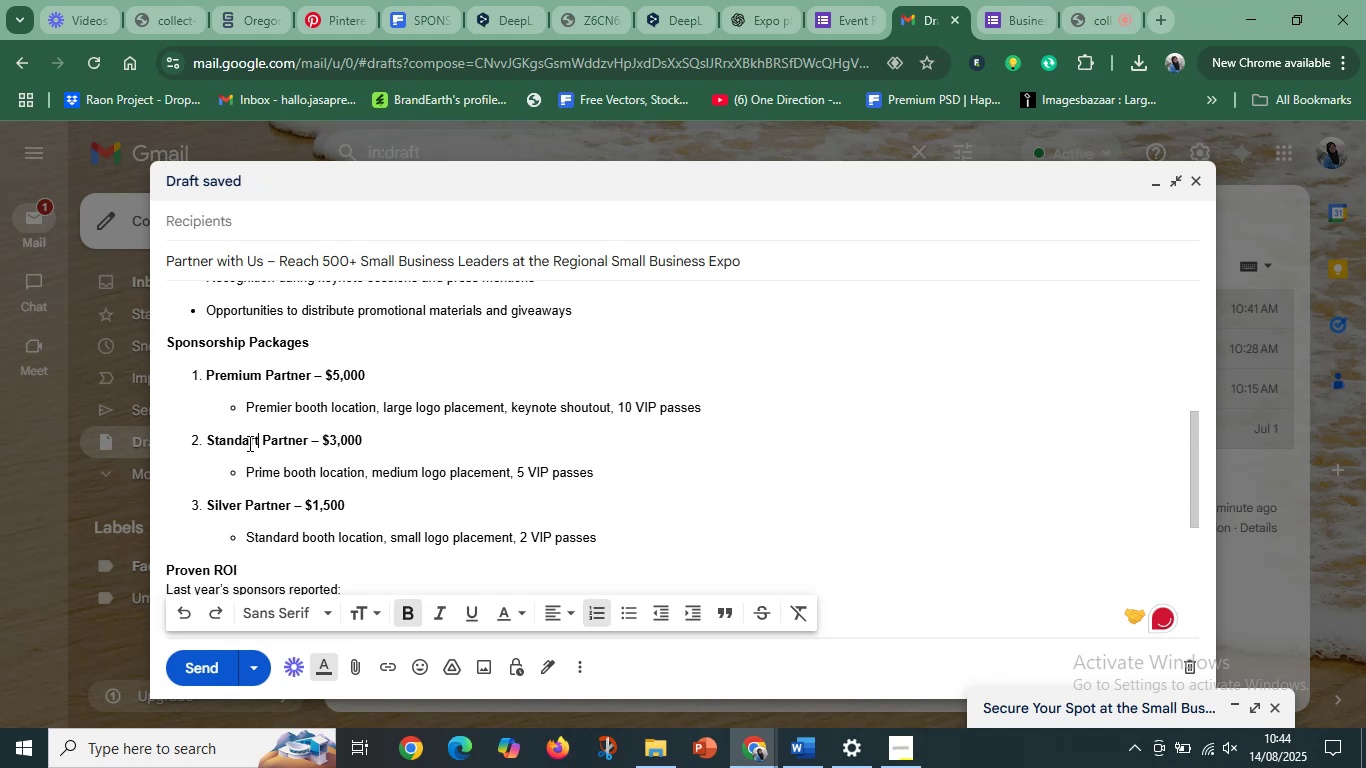 
key(Control+Z)
 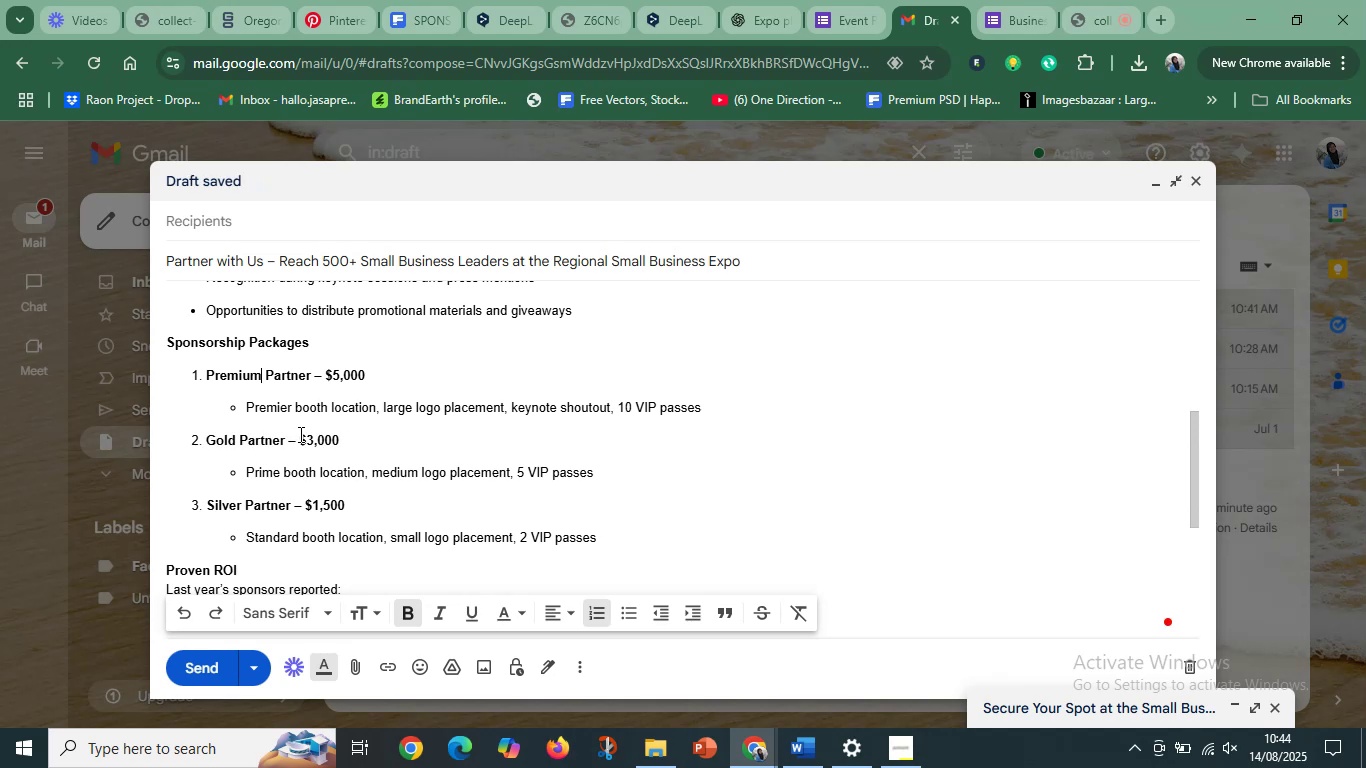 
key(Control+Z)
 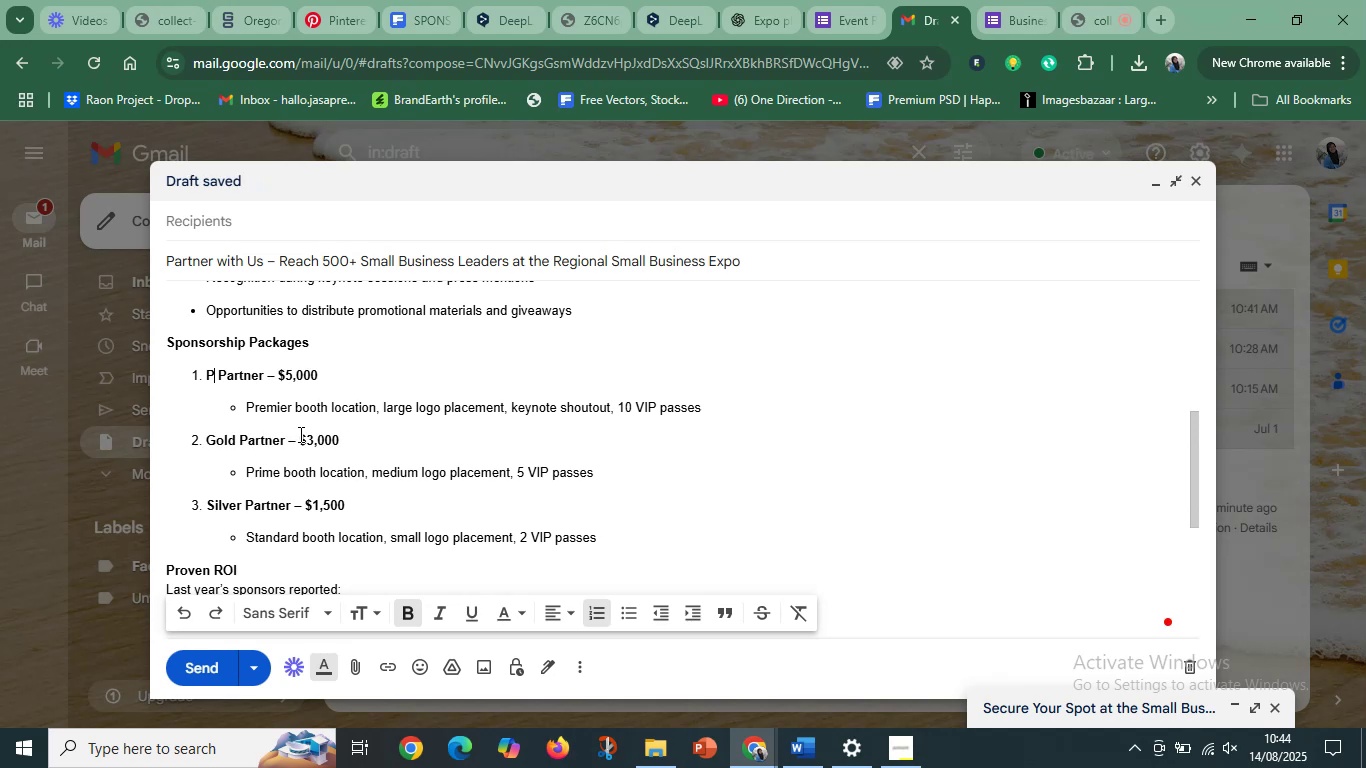 
key(Control+Z)
 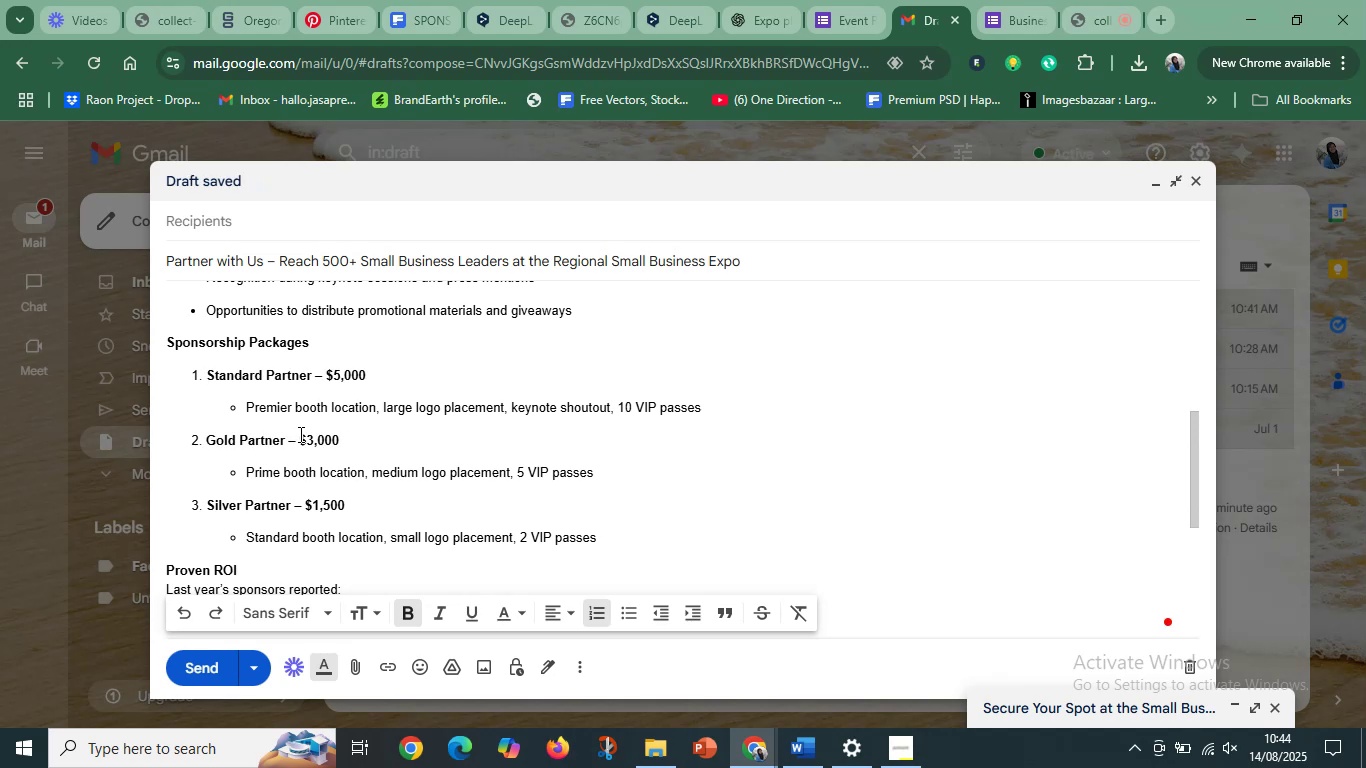 
key(Control+Z)
 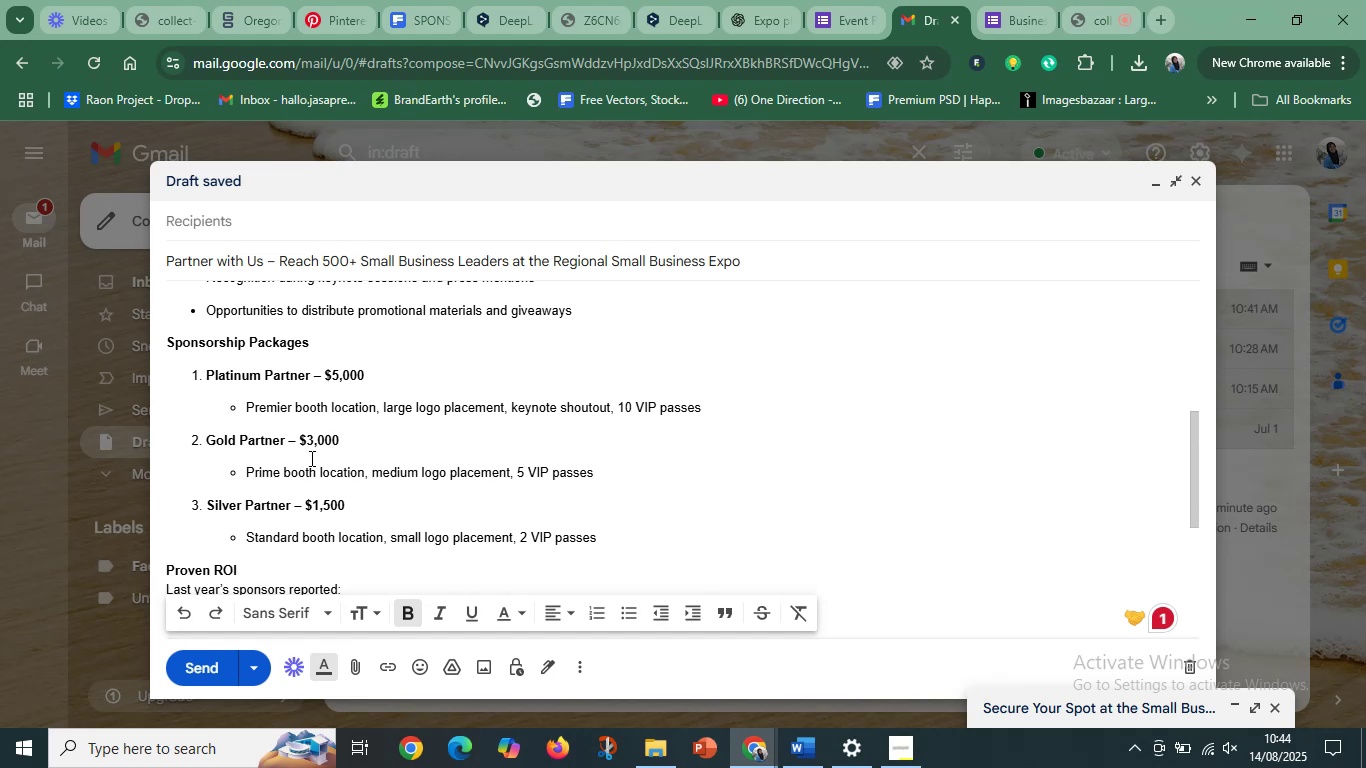 
wait(11.52)
 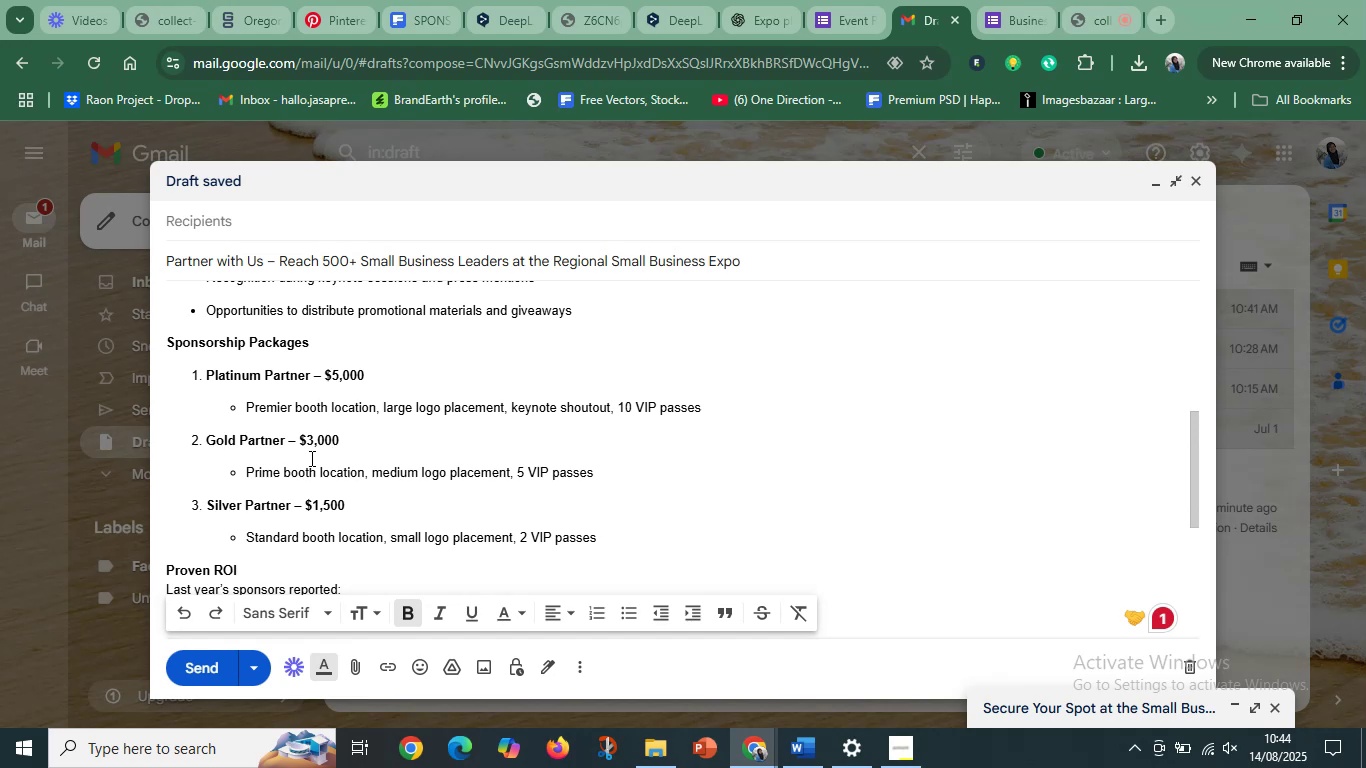 
scroll: coordinate [547, 495], scroll_direction: down, amount: 3.0
 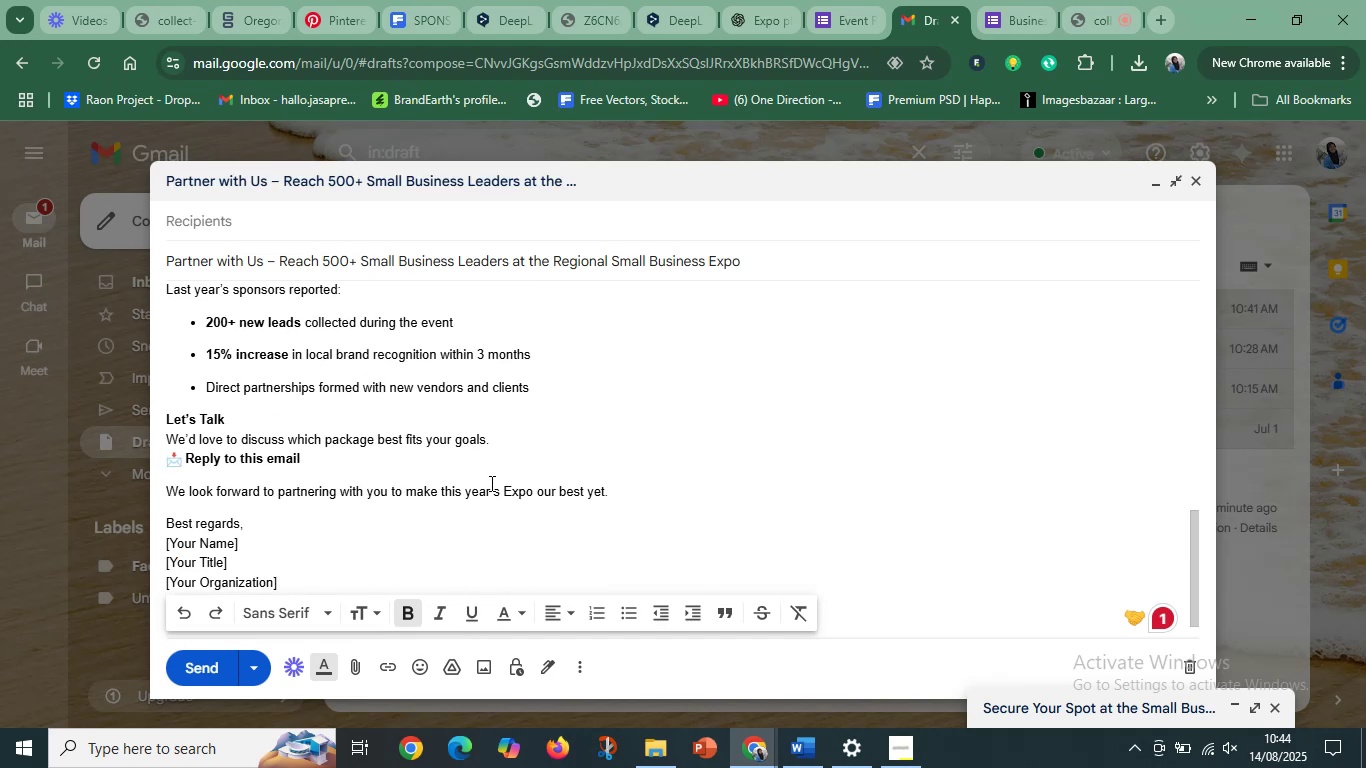 
left_click([370, 472])
 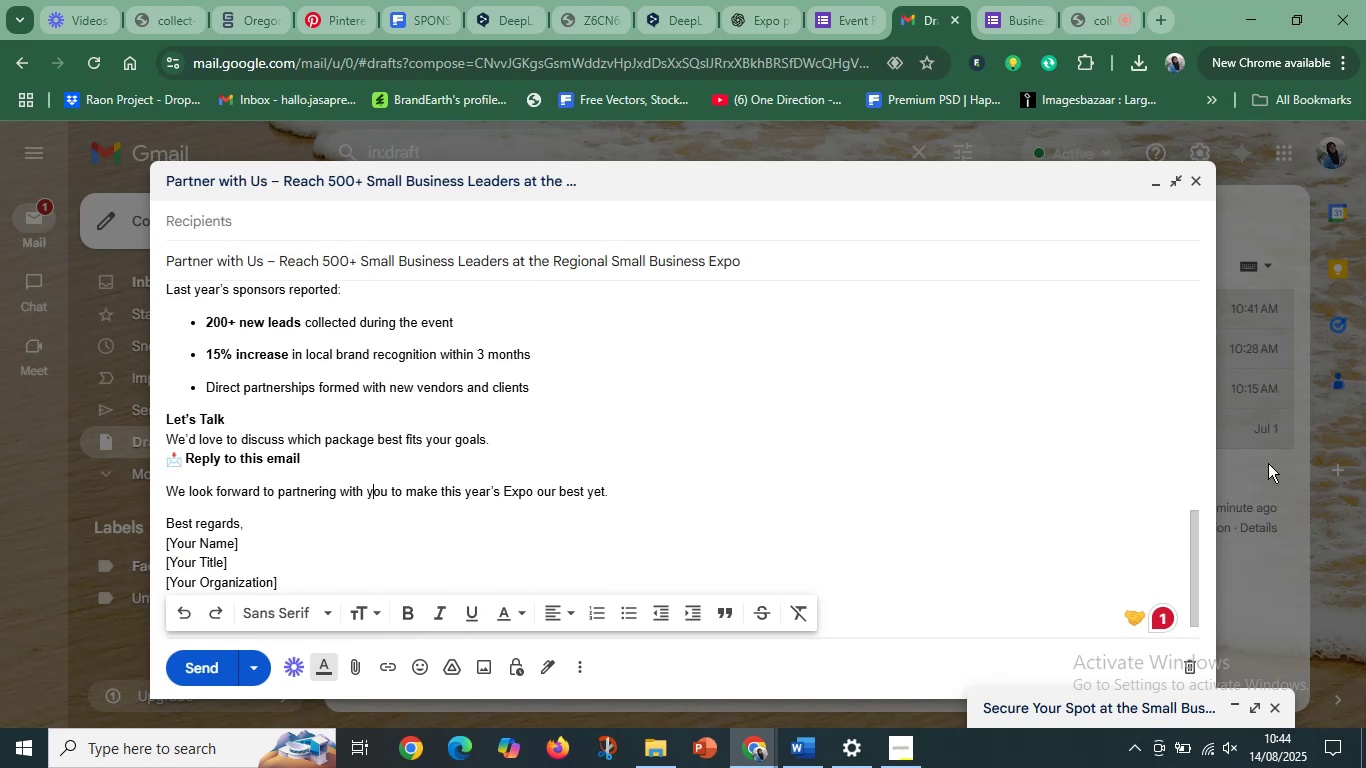 
left_click([1259, 474])
 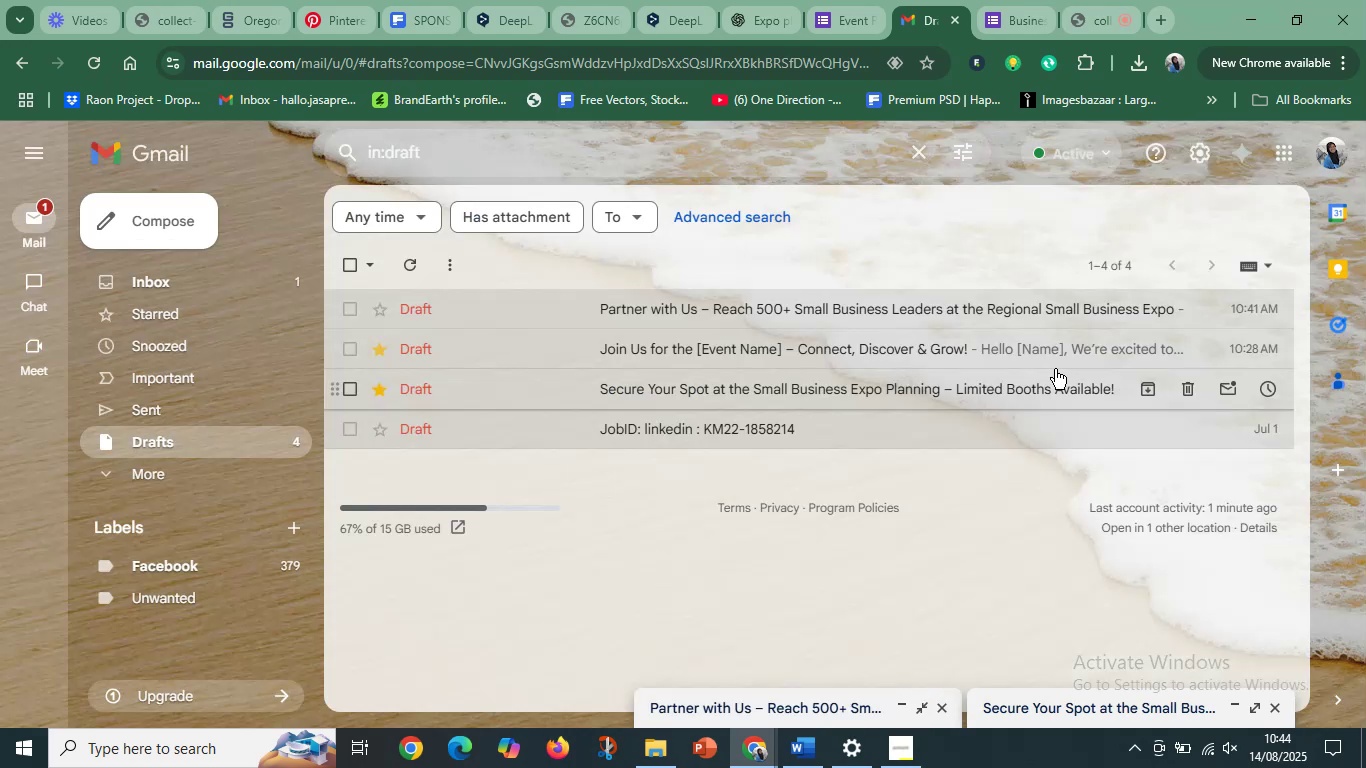 
left_click([1053, 369])
 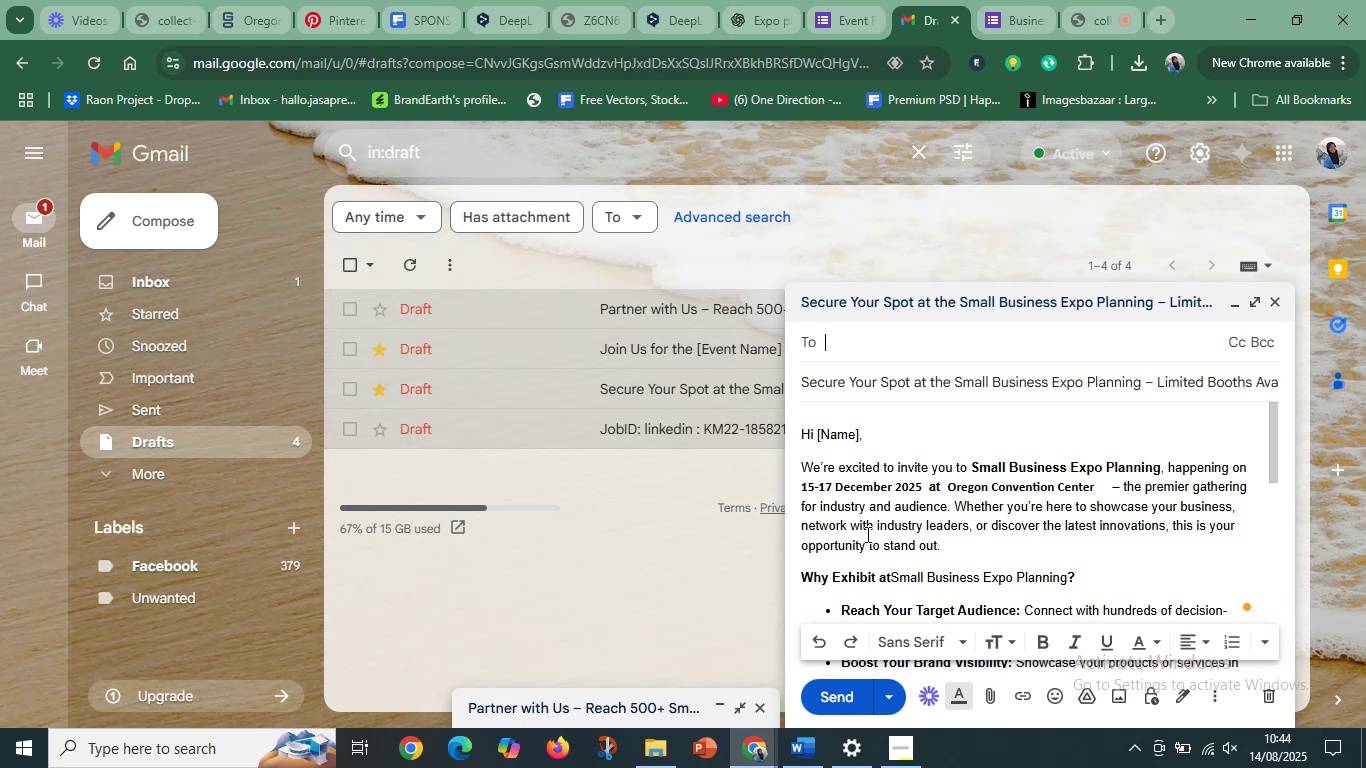 
scroll: coordinate [886, 522], scroll_direction: down, amount: 16.0
 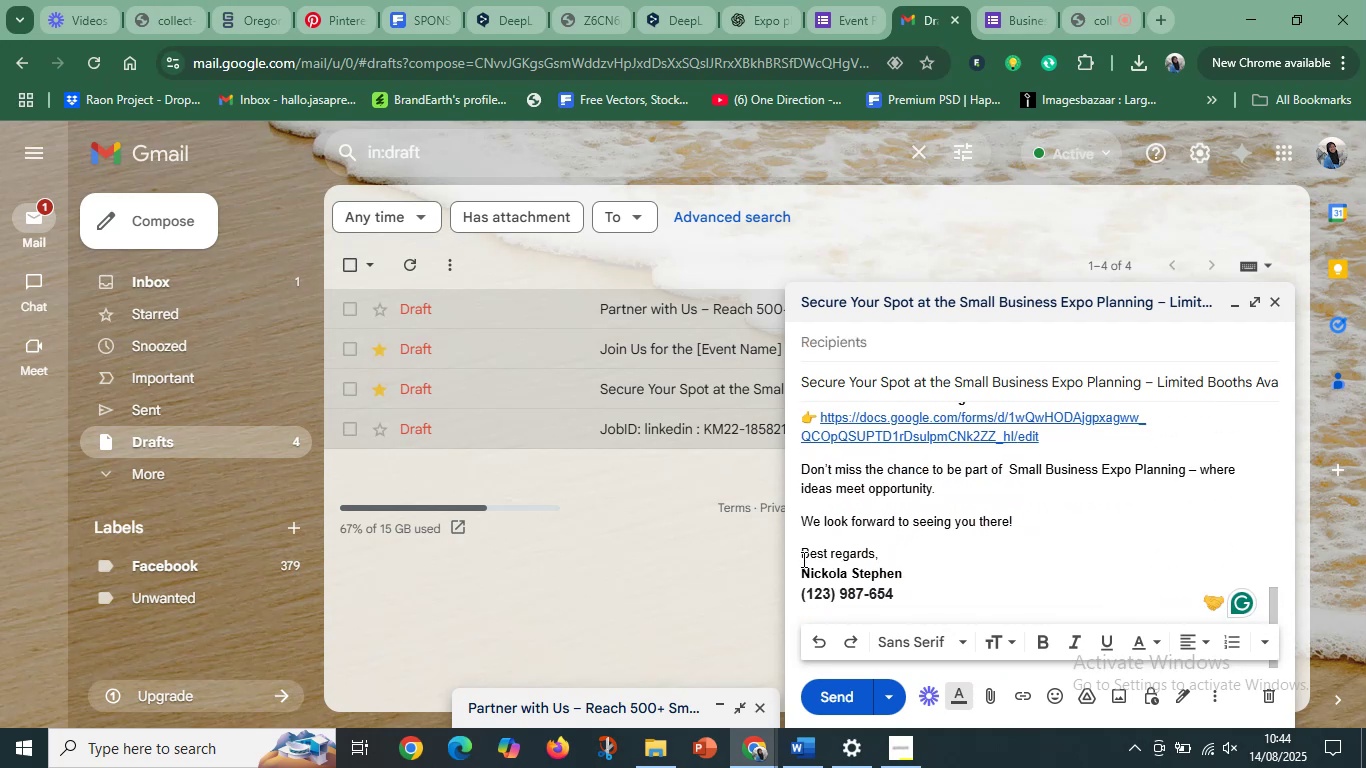 
left_click_drag(start_coordinate=[798, 567], to_coordinate=[947, 608])
 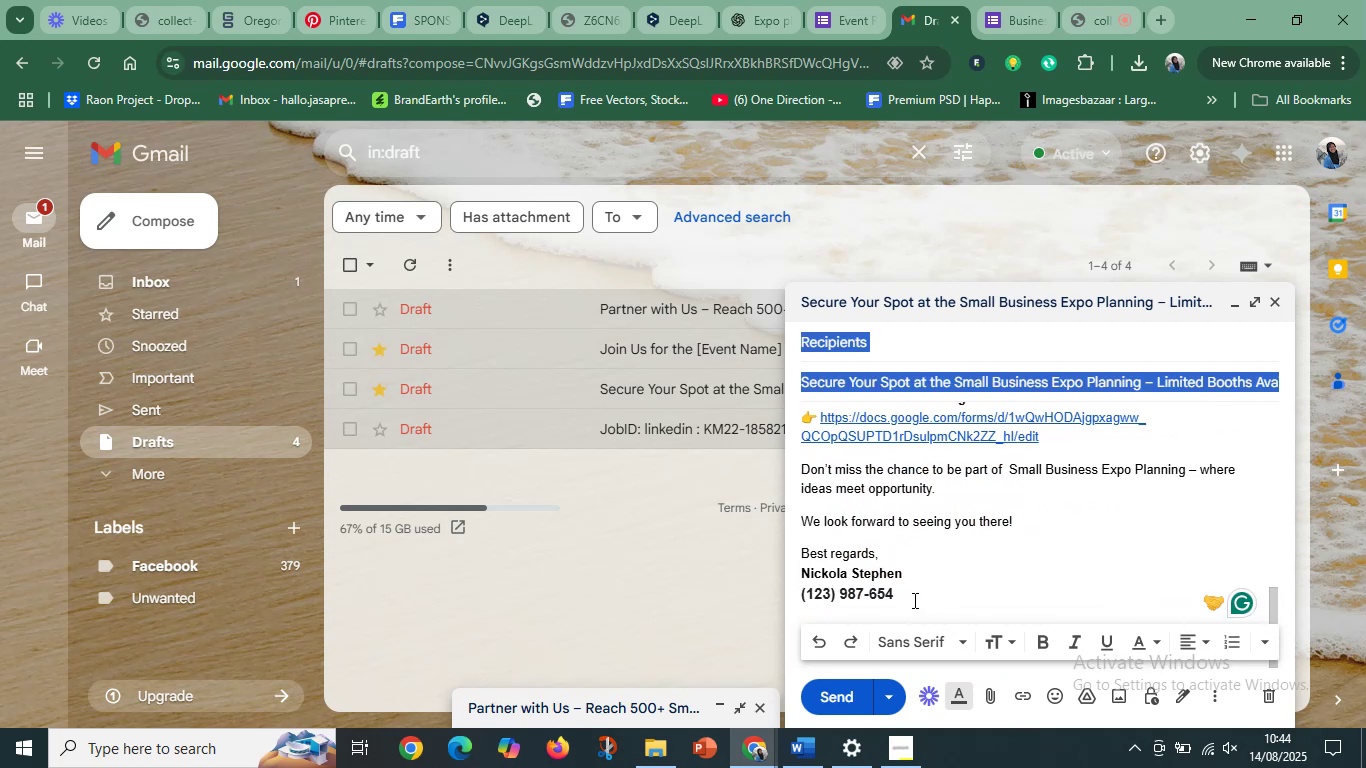 
left_click_drag(start_coordinate=[912, 600], to_coordinate=[779, 563])
 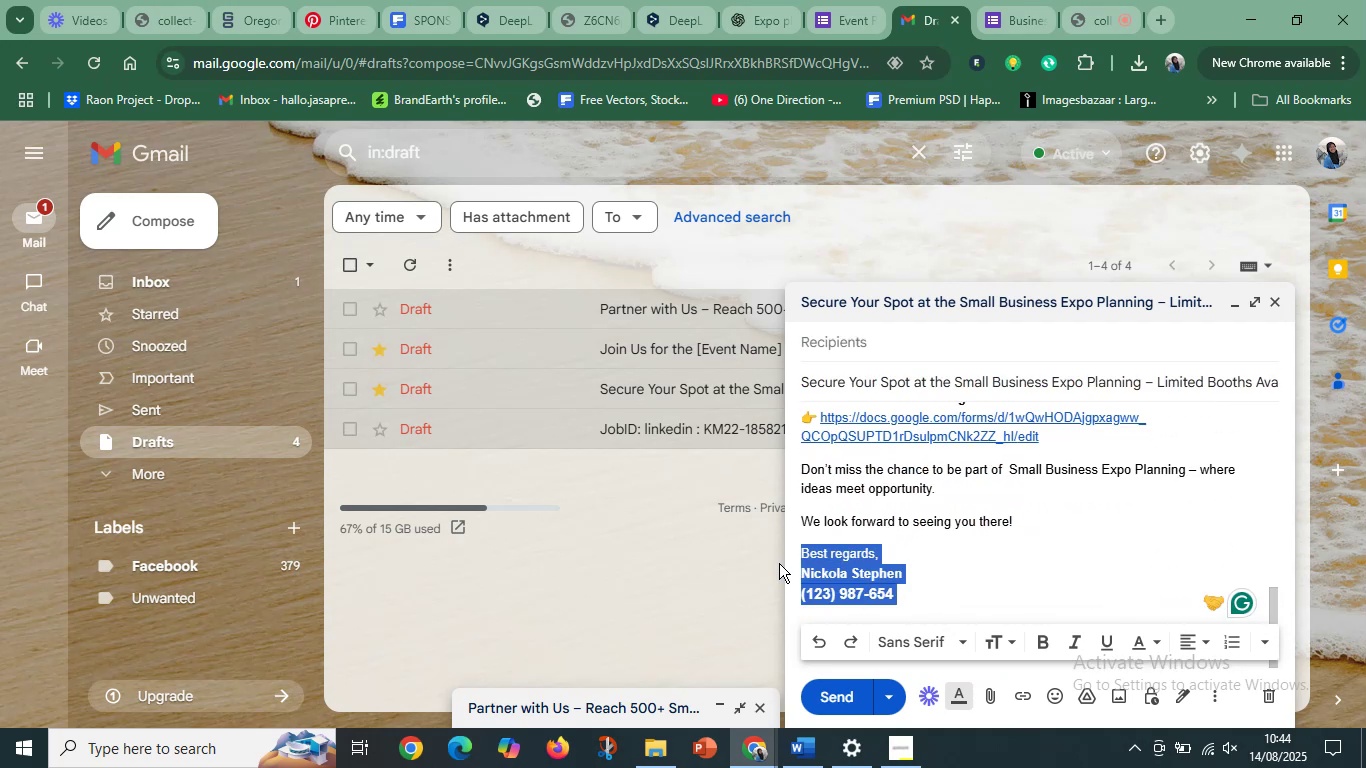 
hold_key(key=ControlLeft, duration=0.39)
 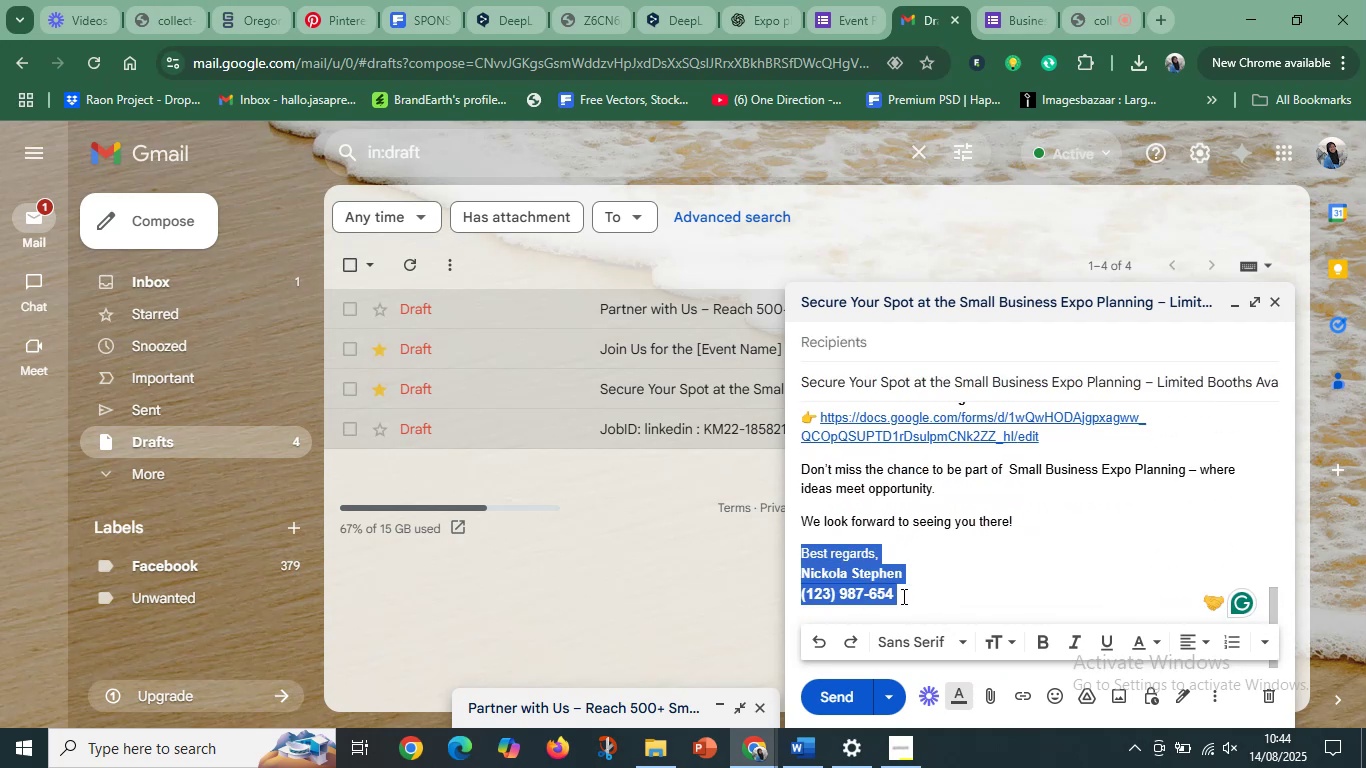 
left_click([902, 596])
 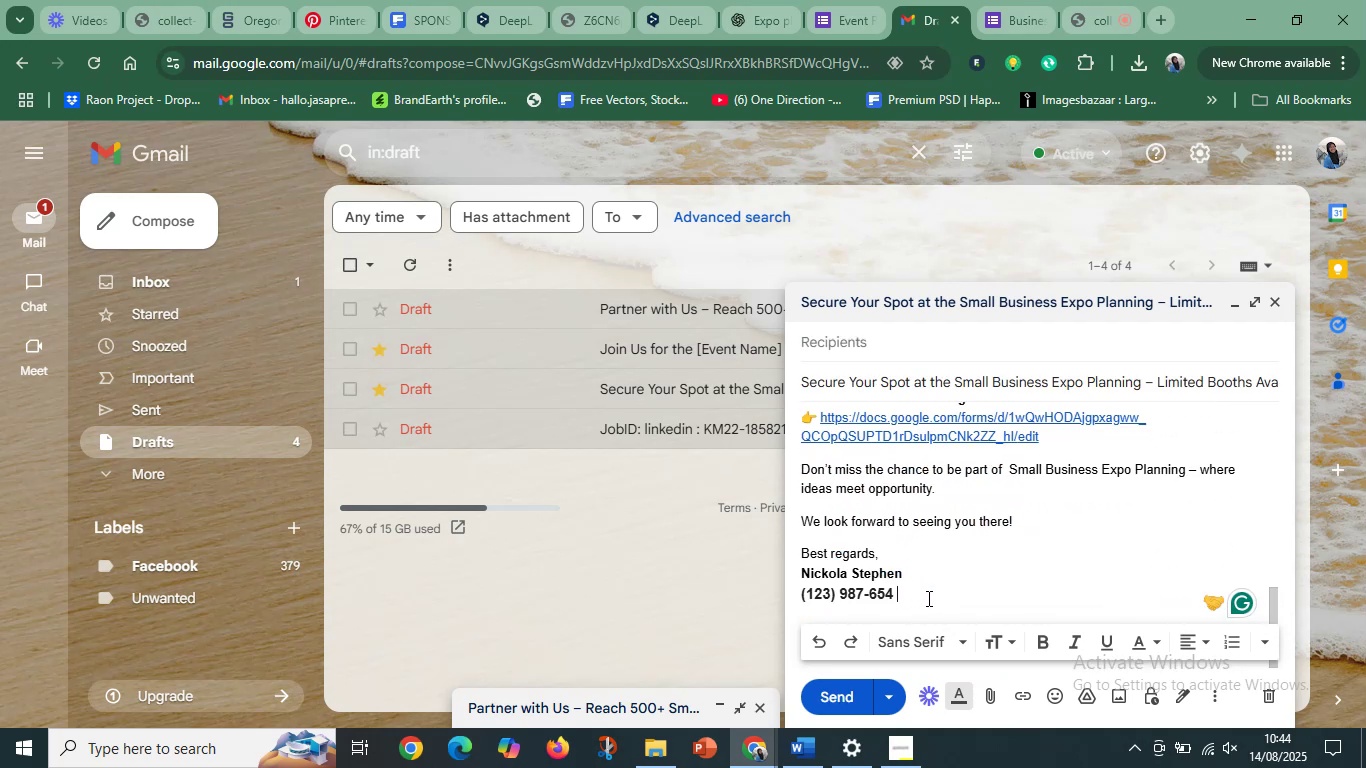 
left_click_drag(start_coordinate=[926, 599], to_coordinate=[783, 572])
 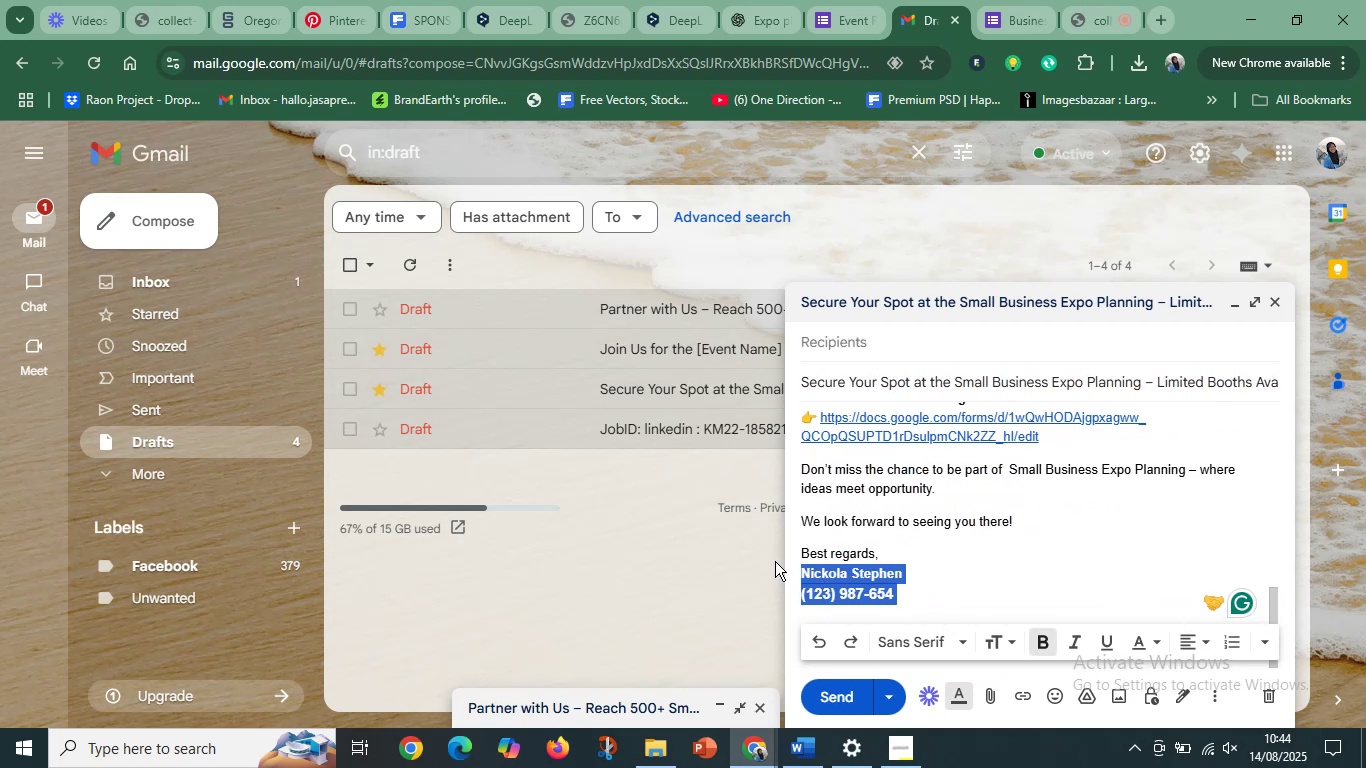 
key(Control+C)
 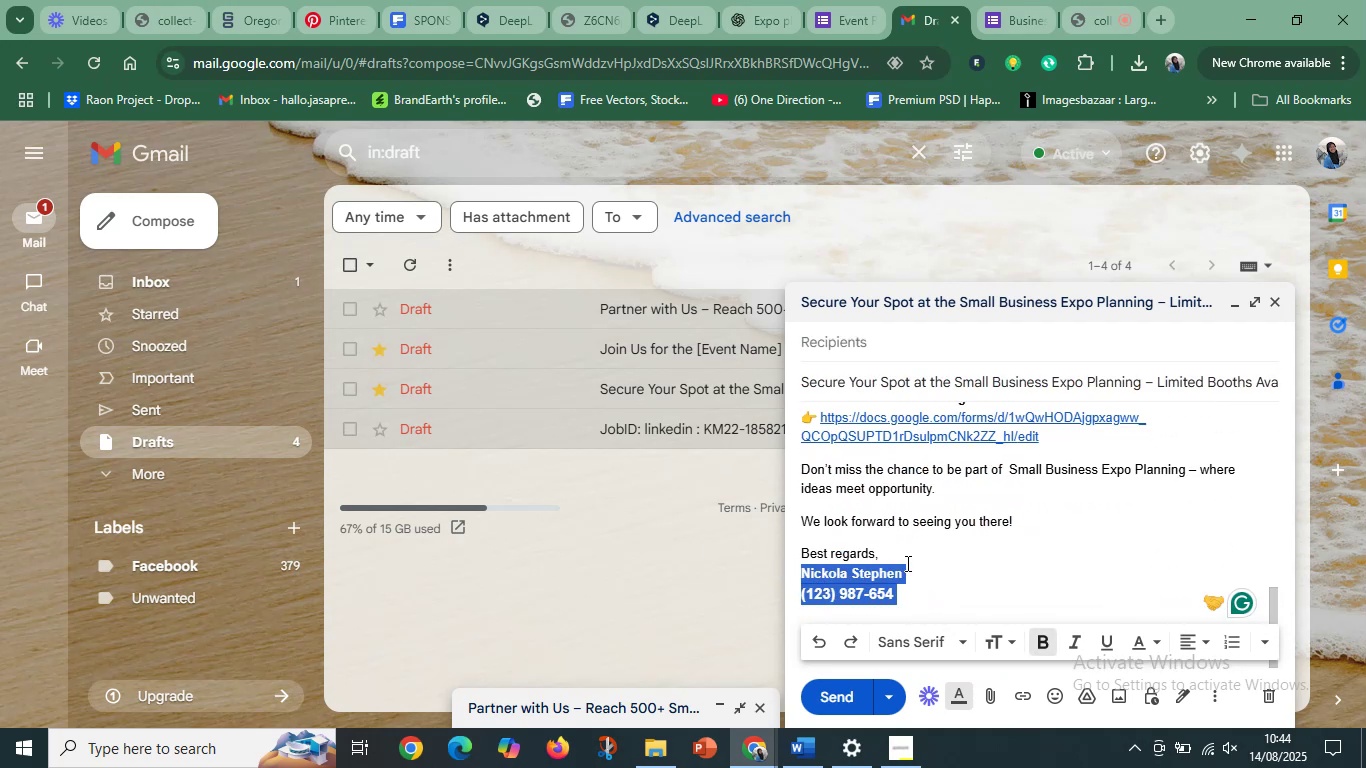 
left_click([895, 550])
 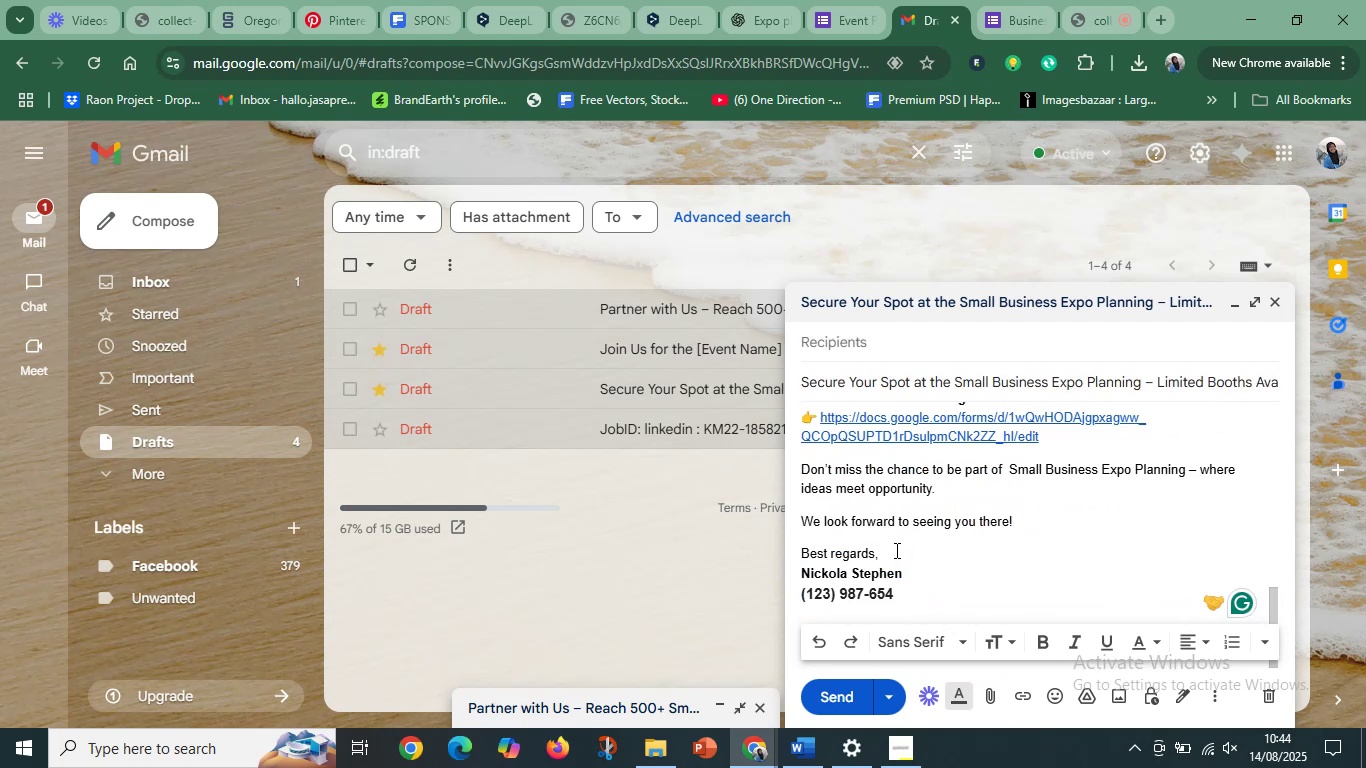 
key(Enter)
 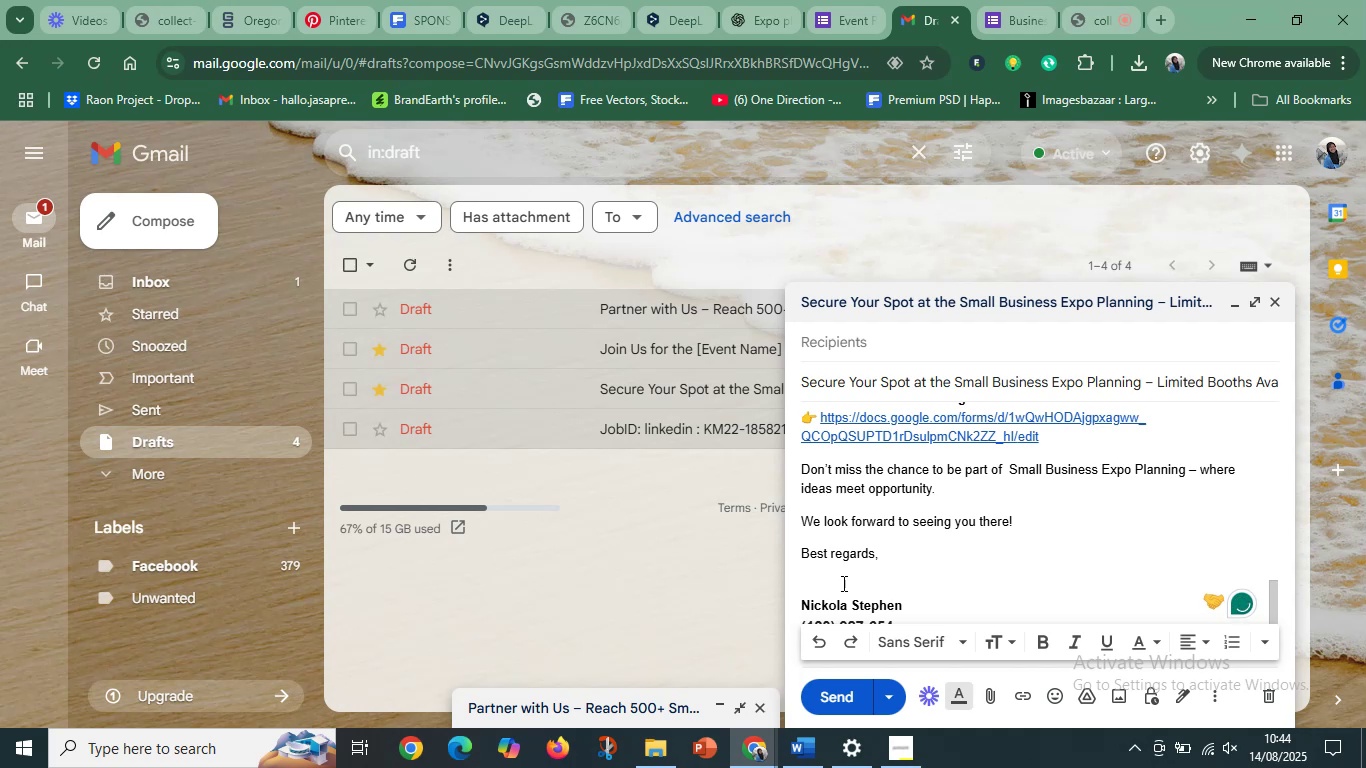 
left_click([773, 595])
 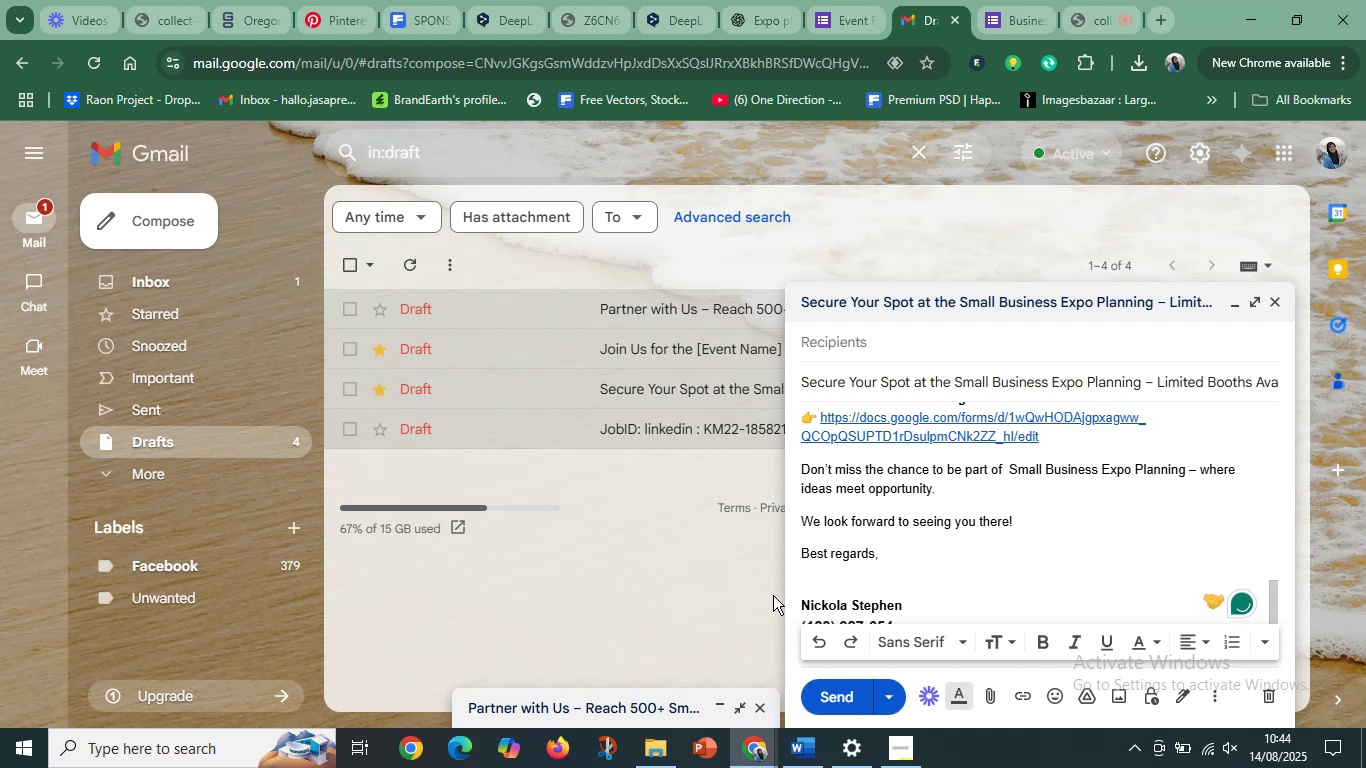 
left_click([760, 594])
 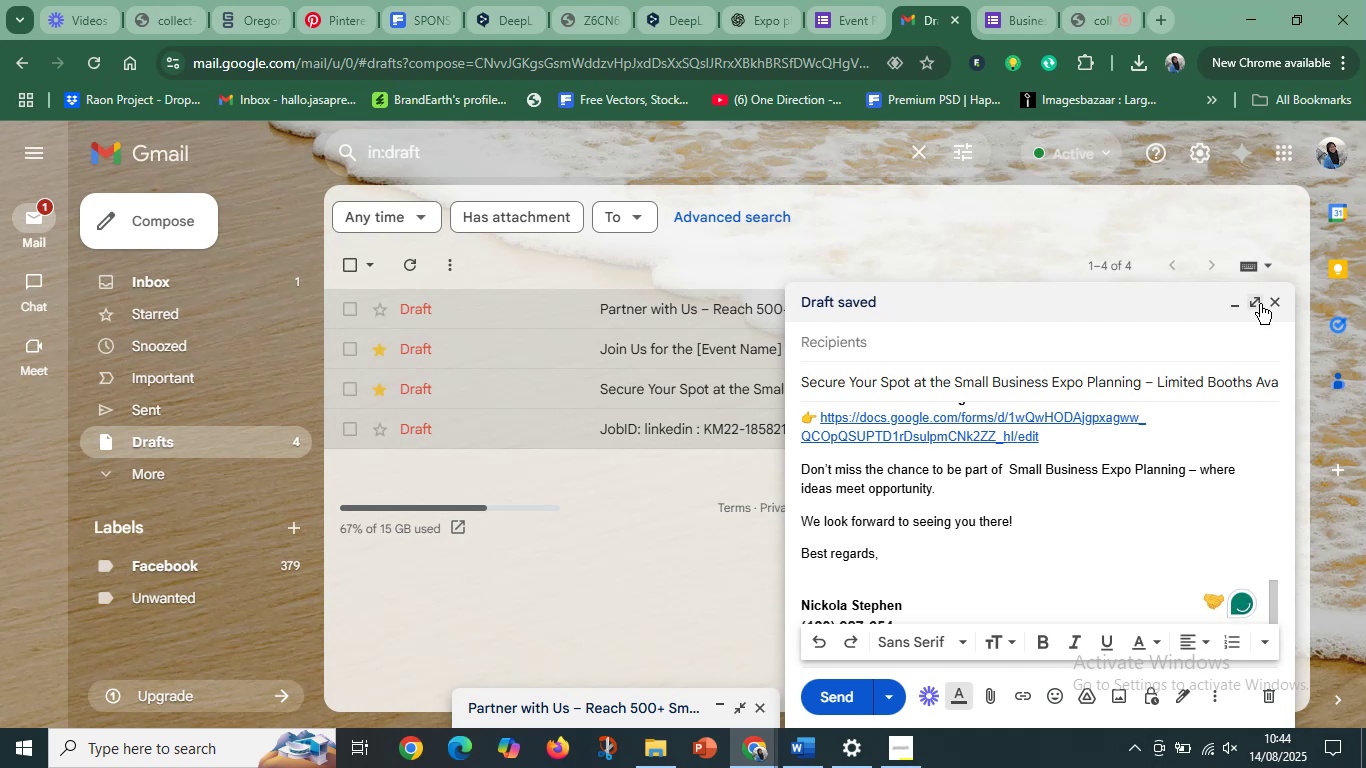 
left_click([1279, 304])
 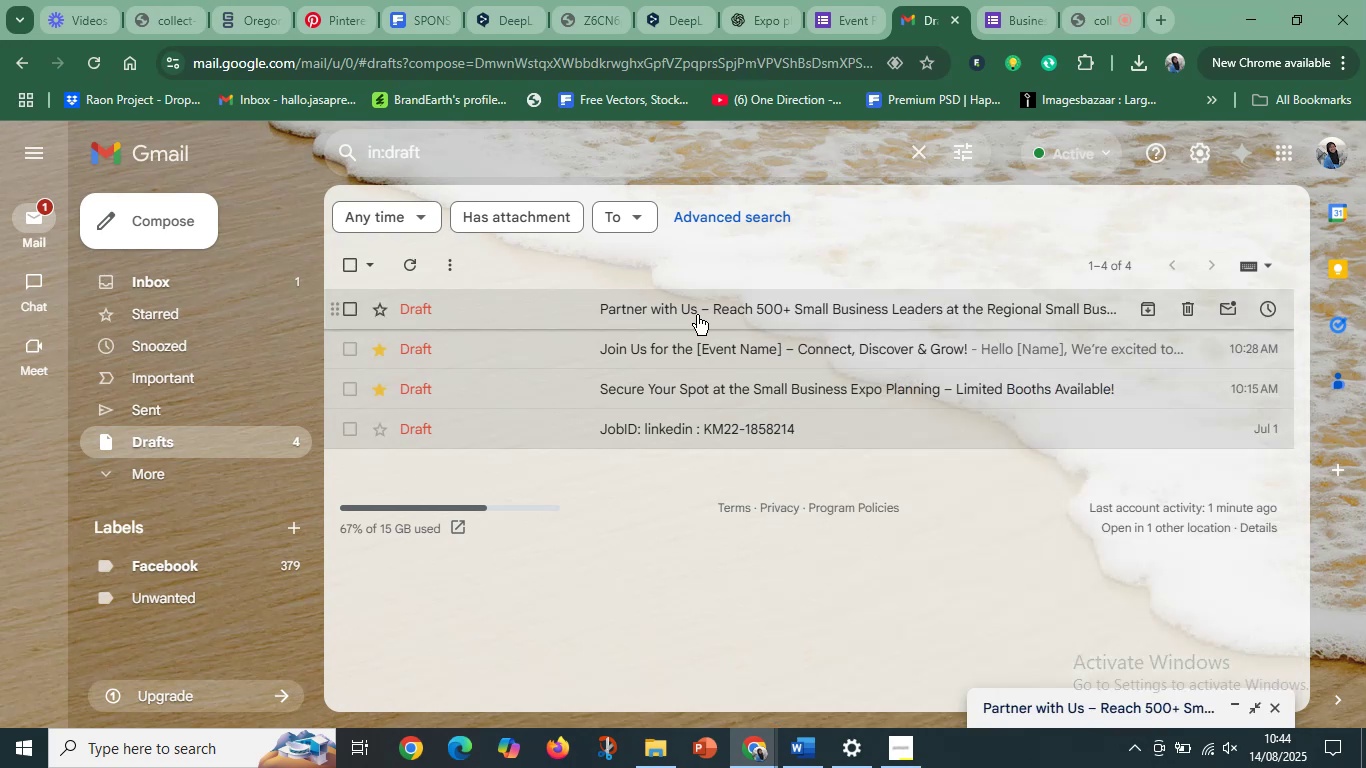 
left_click([695, 314])
 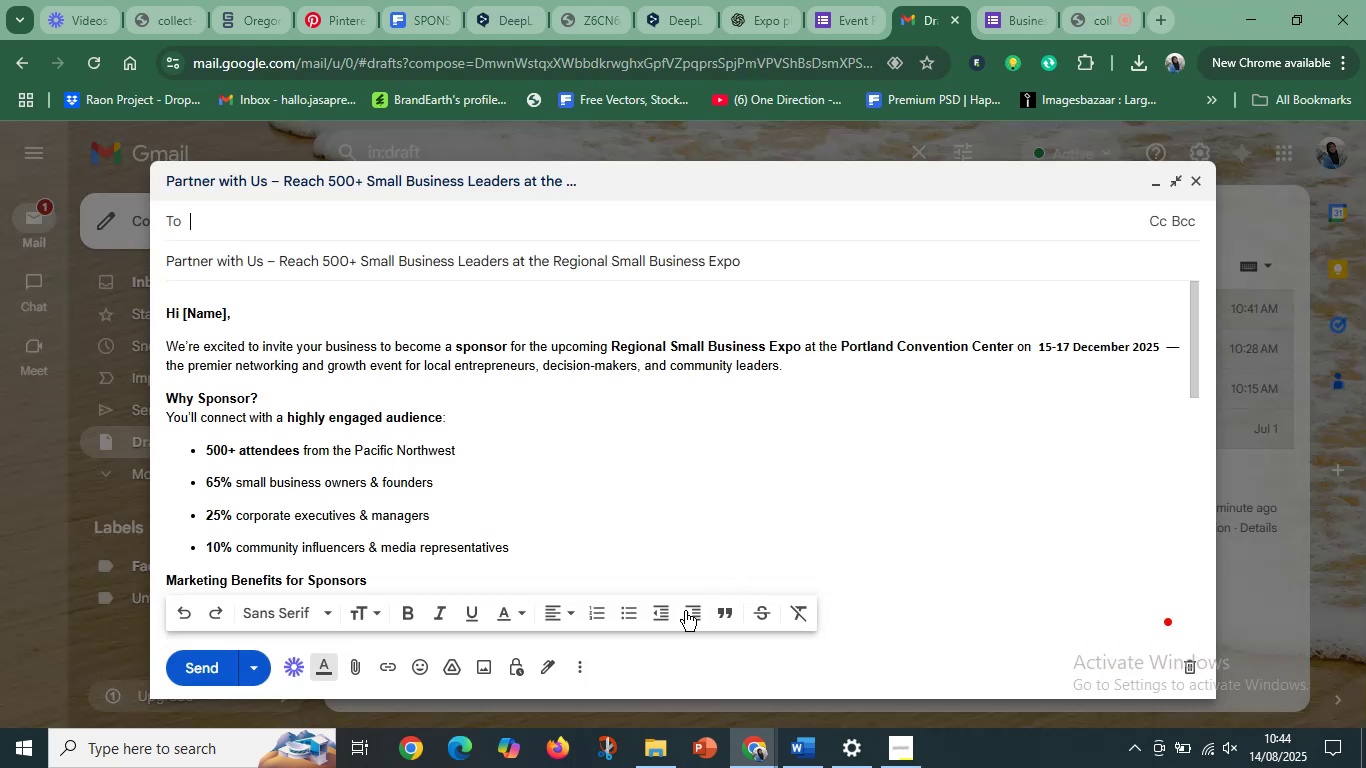 
scroll: coordinate [351, 524], scroll_direction: down, amount: 16.0
 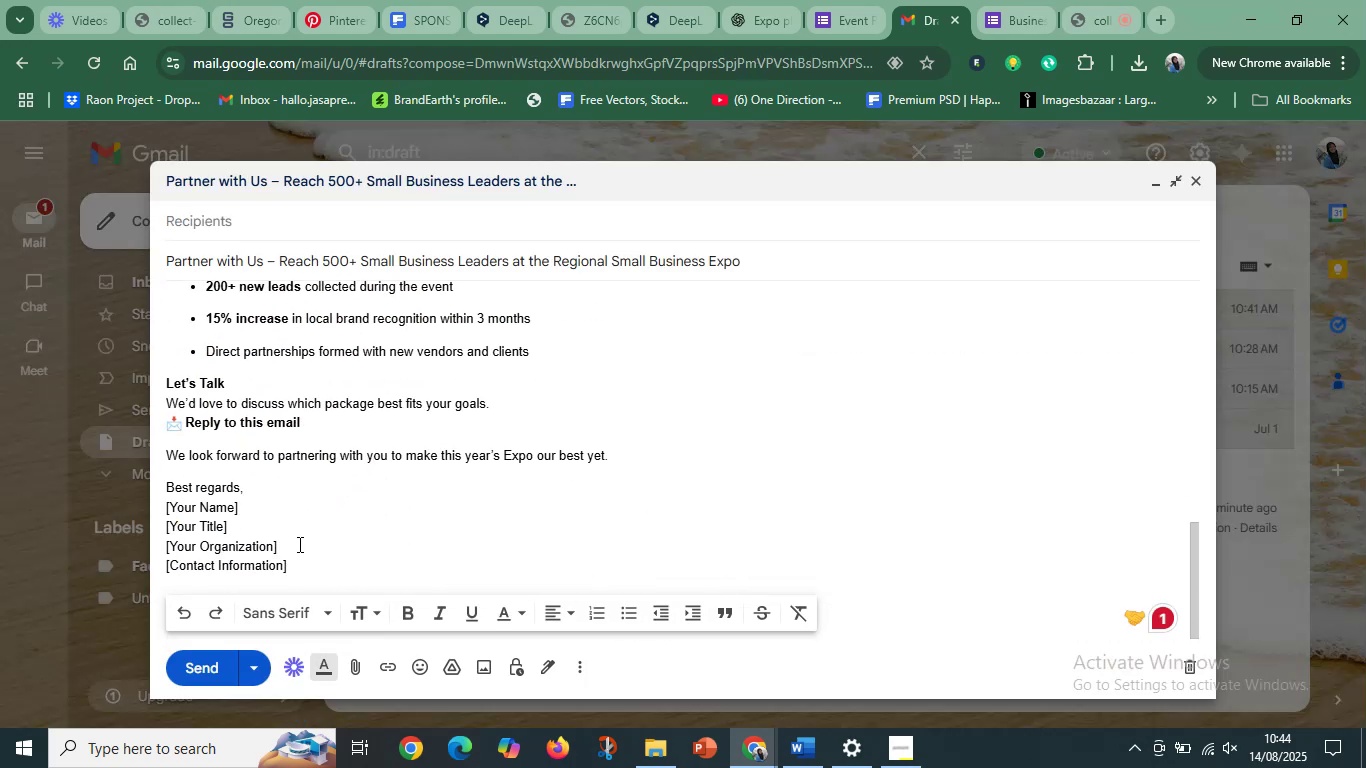 
left_click_drag(start_coordinate=[304, 565], to_coordinate=[131, 503])
 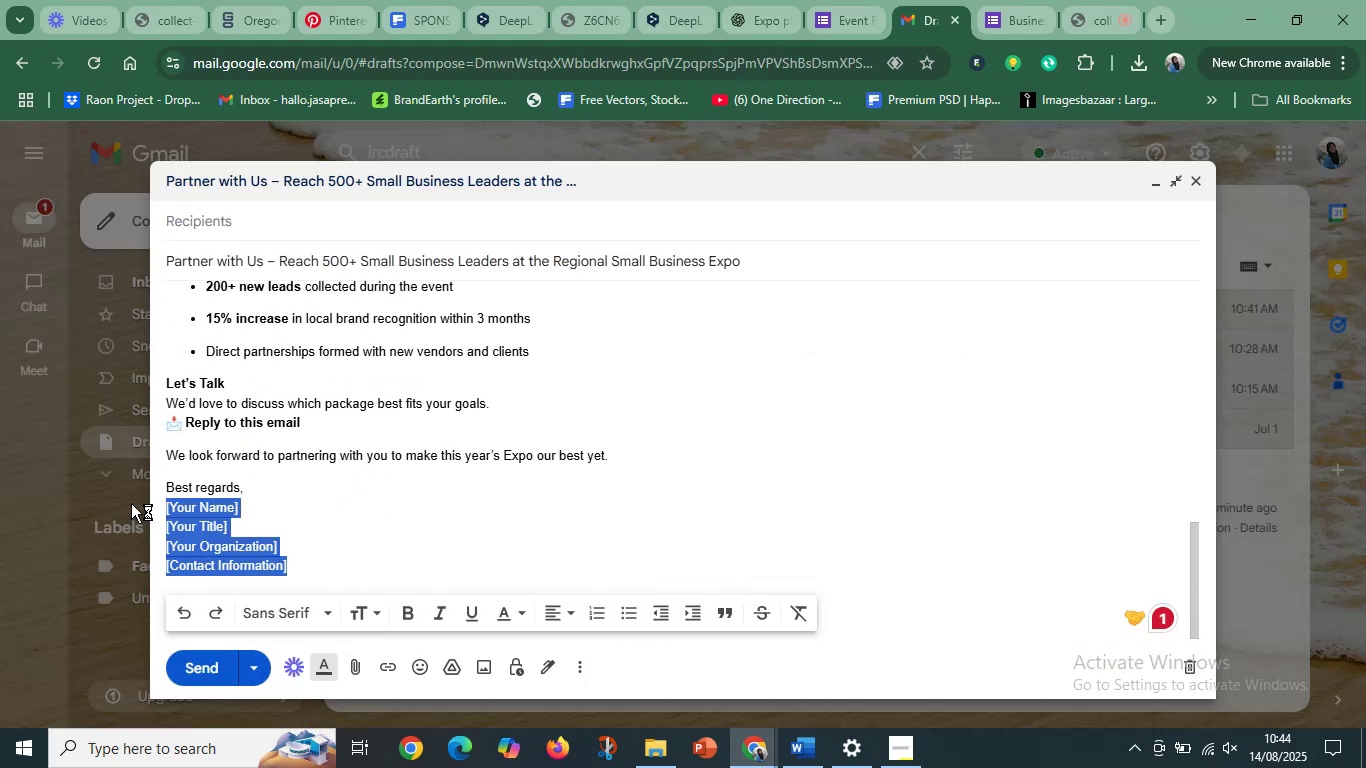 
key(Control+V)
 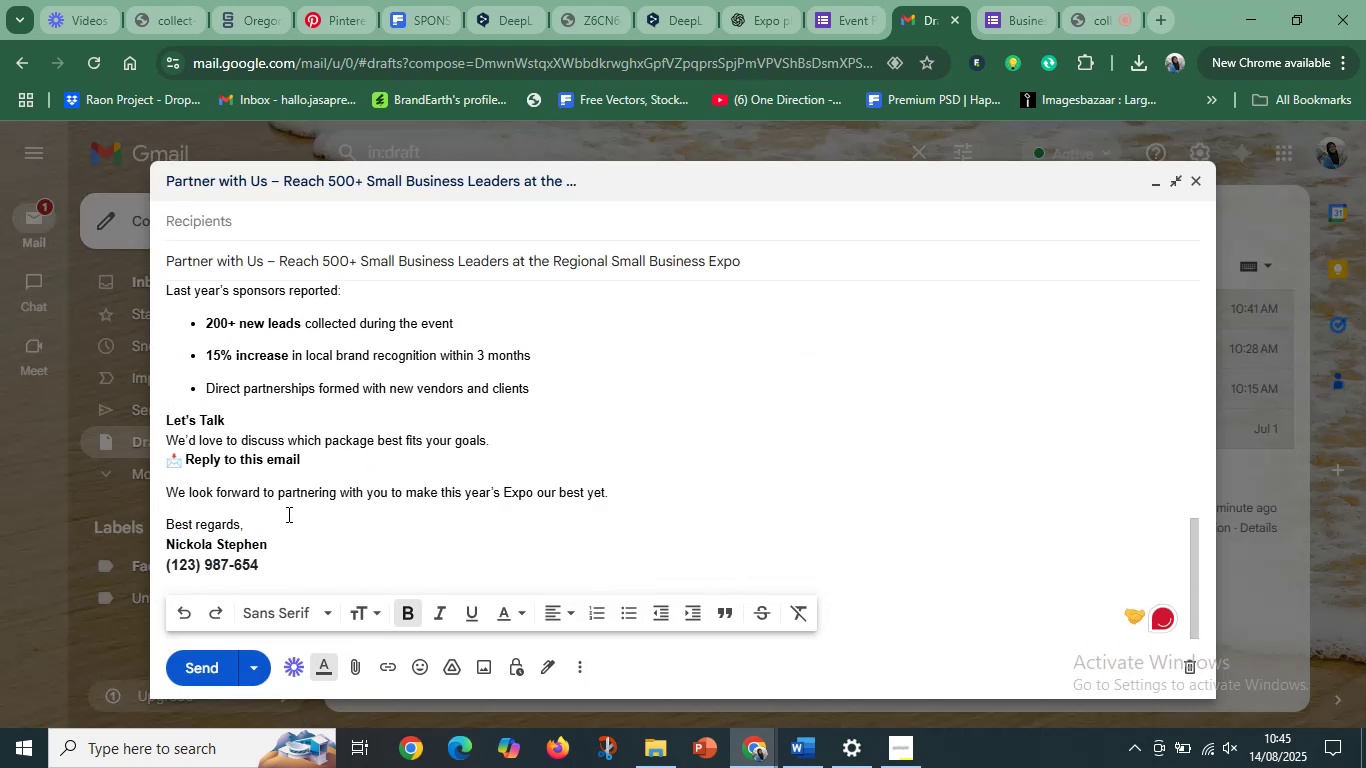 
left_click([263, 516])
 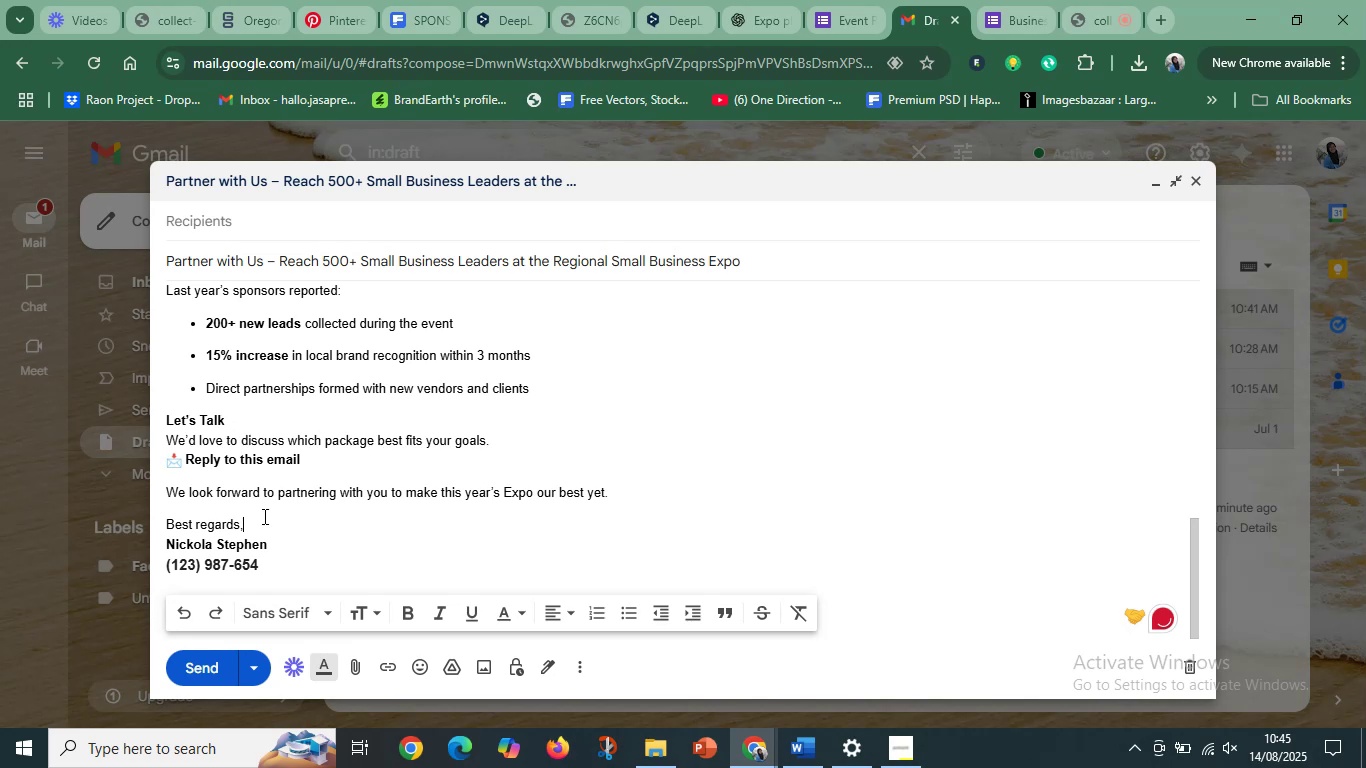 
key(Enter)
 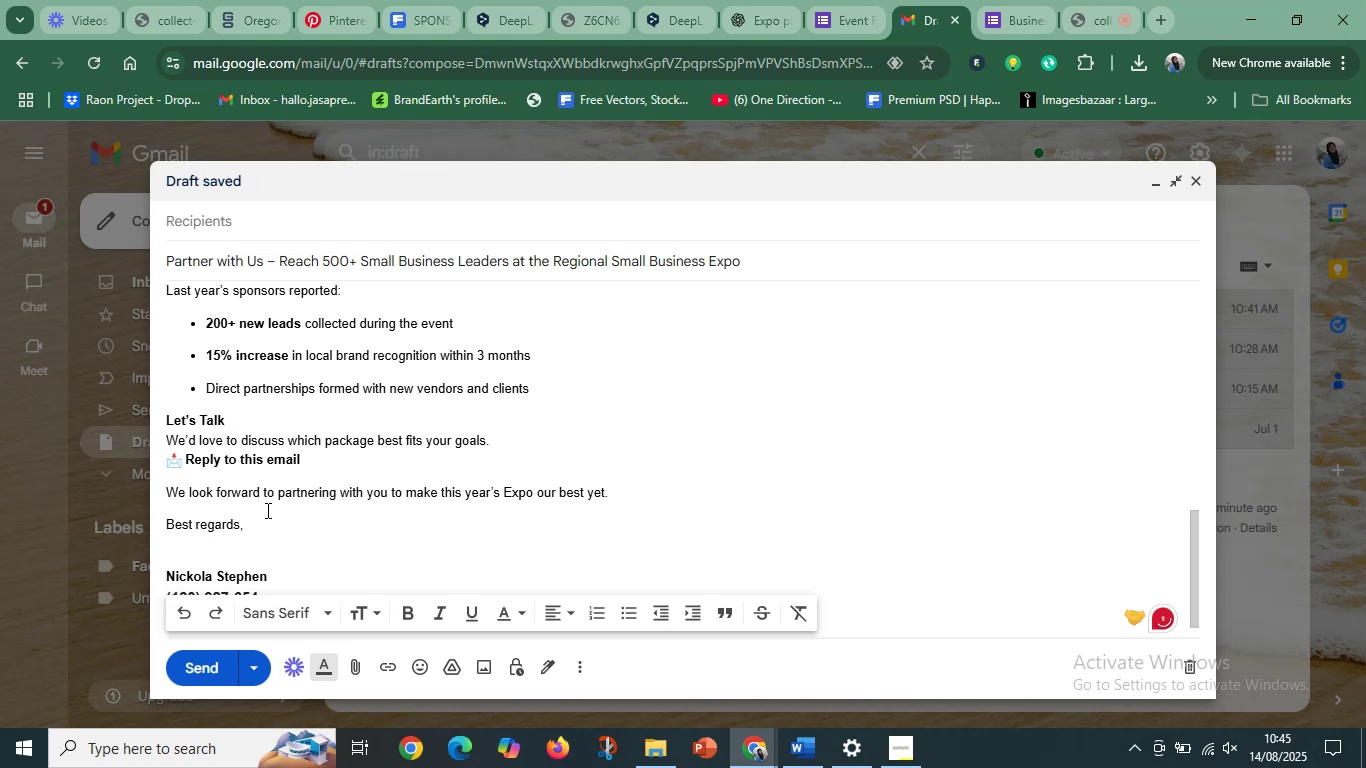 
wait(7.02)
 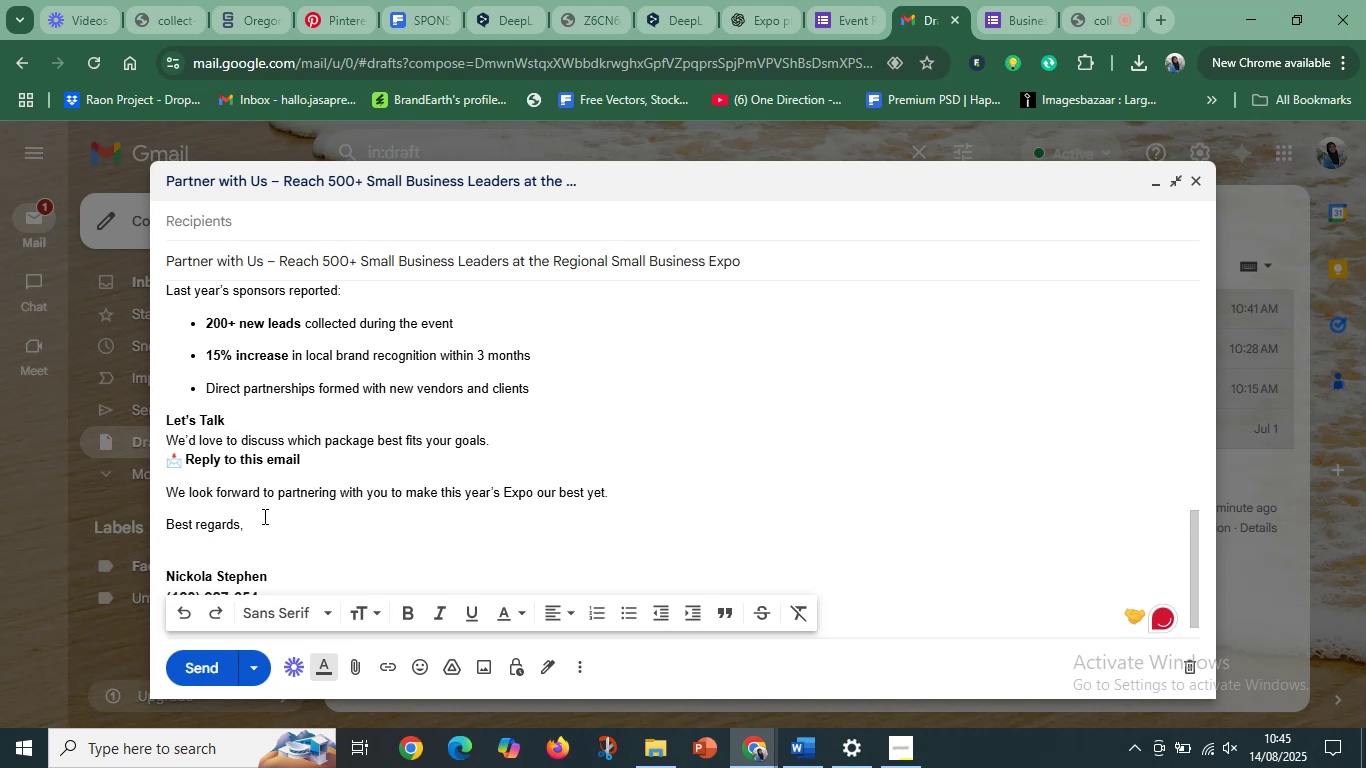 
left_click([457, 558])
 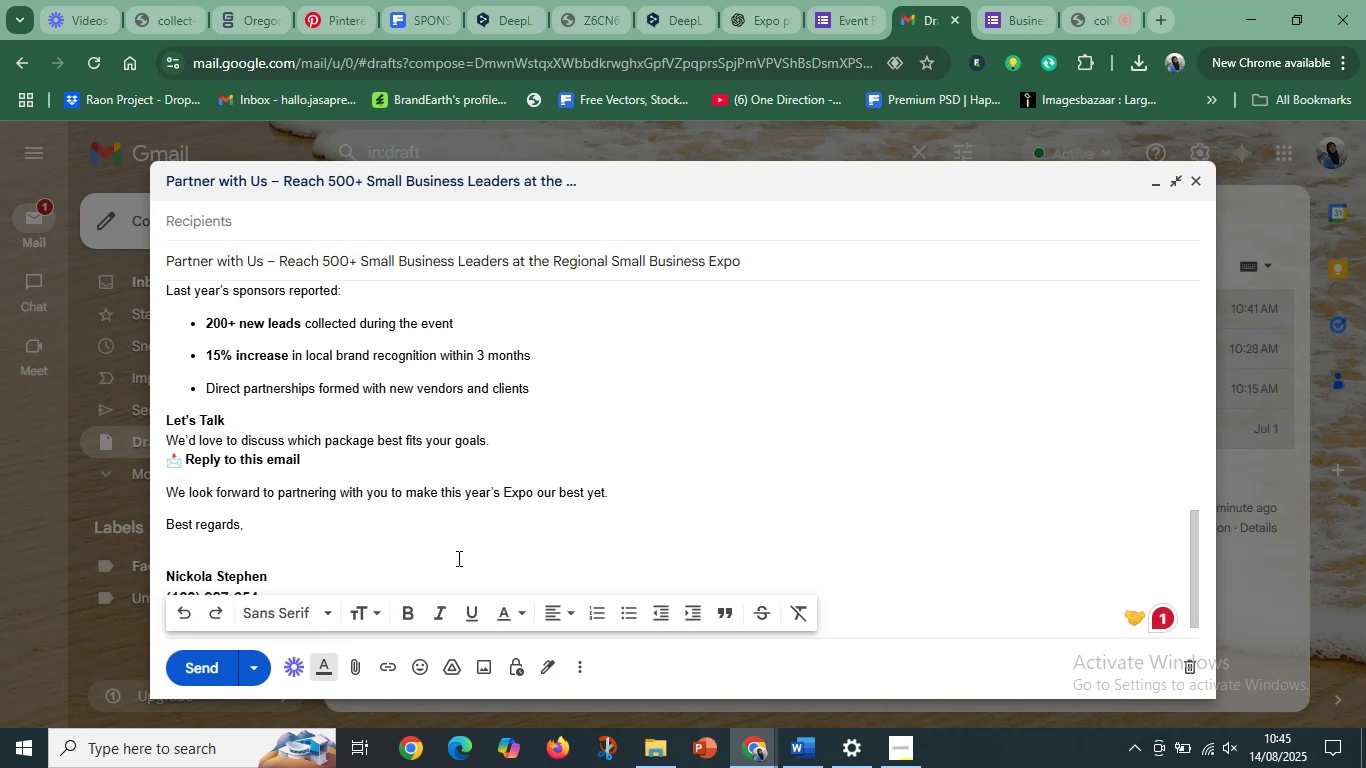 
wait(9.82)
 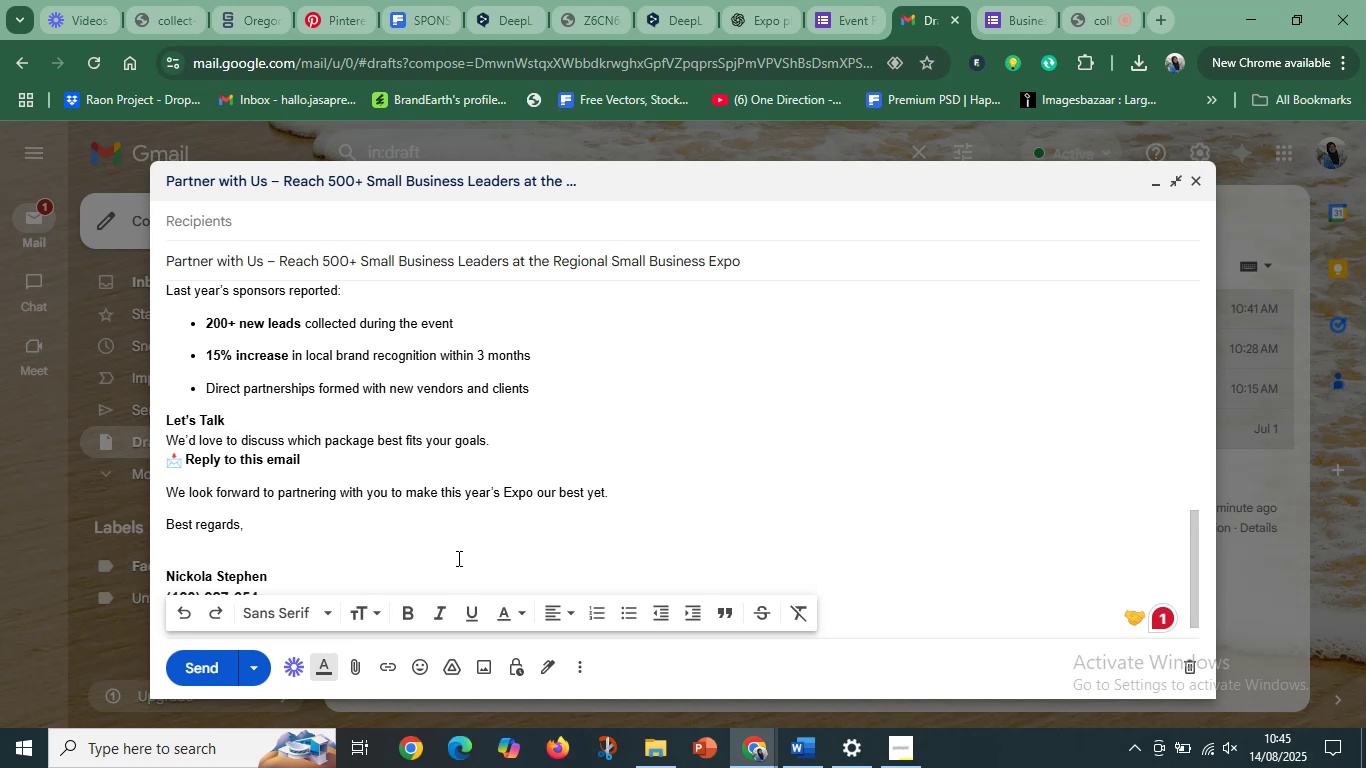 
scroll: coordinate [465, 461], scroll_direction: up, amount: 13.0
 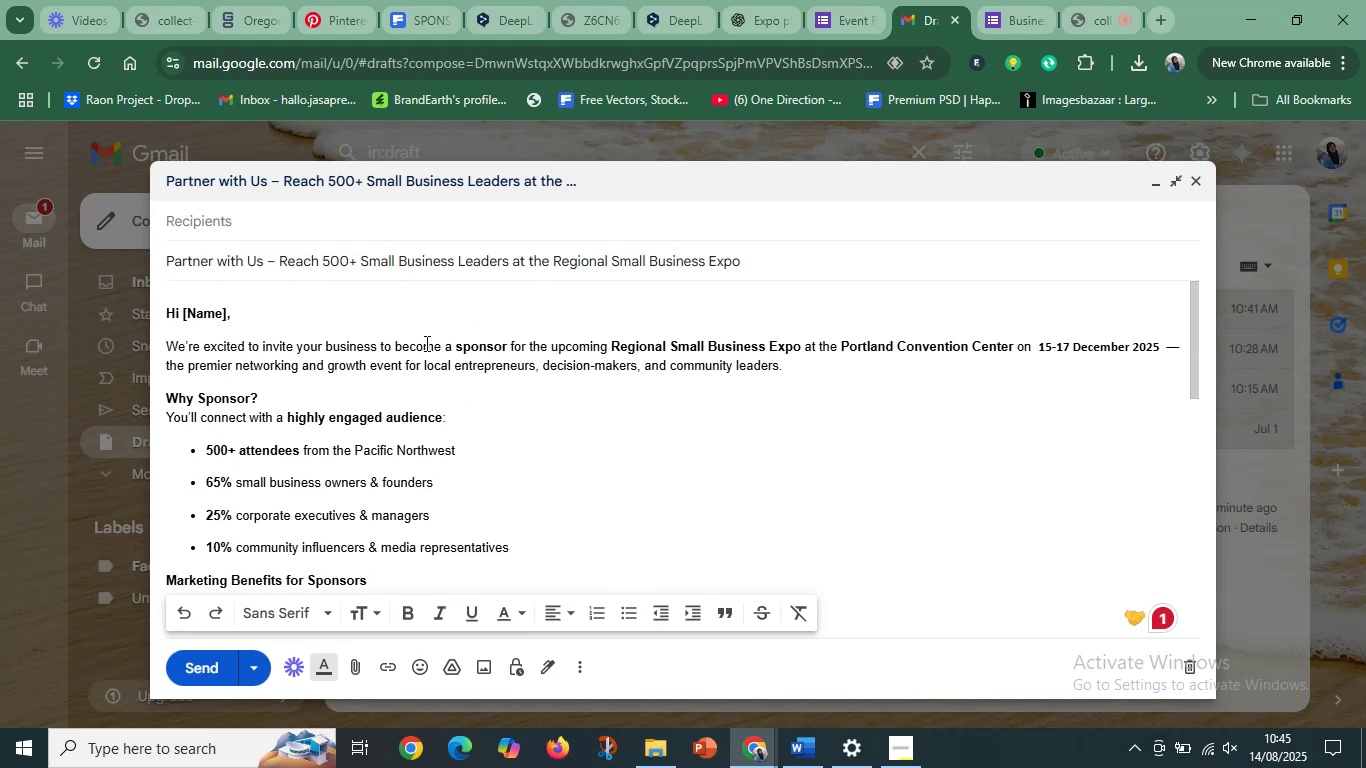 
left_click([359, 341])
 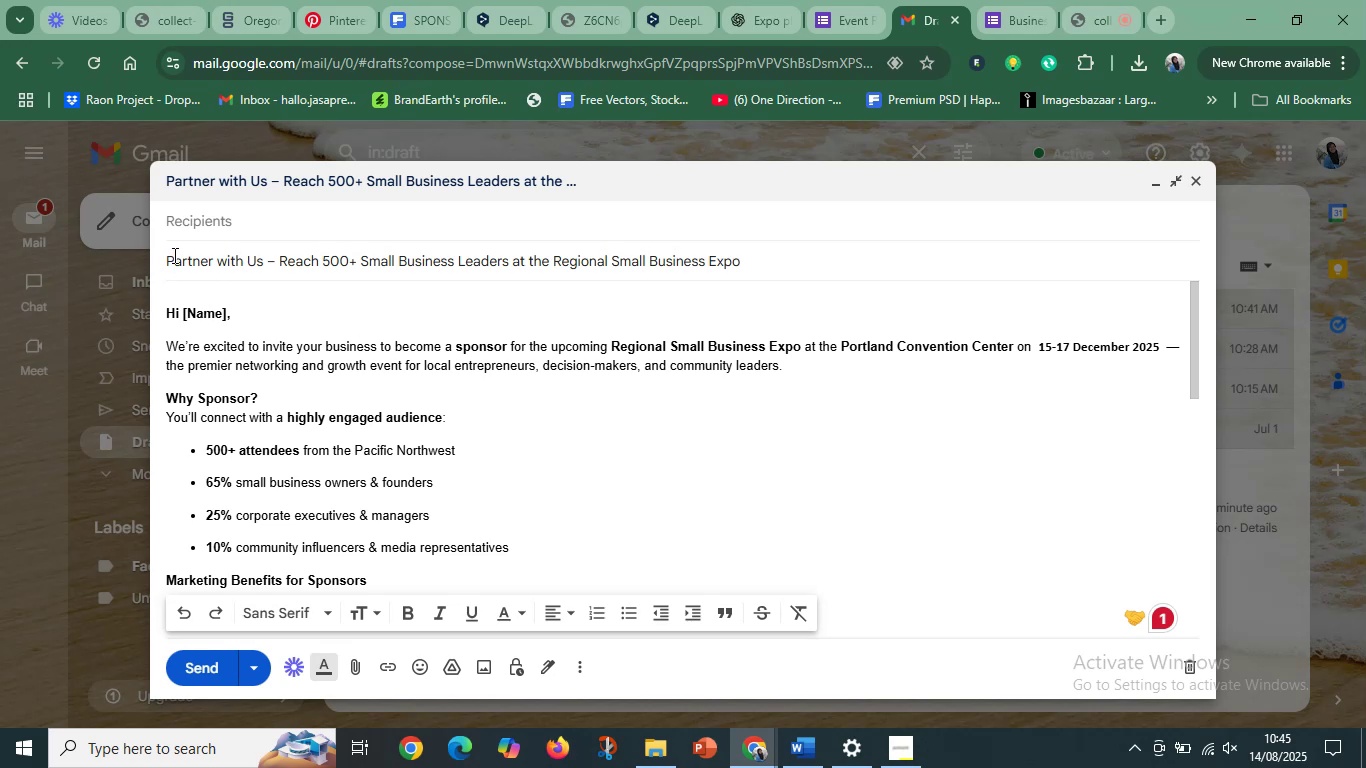 
scroll: coordinate [429, 442], scroll_direction: down, amount: 4.0
 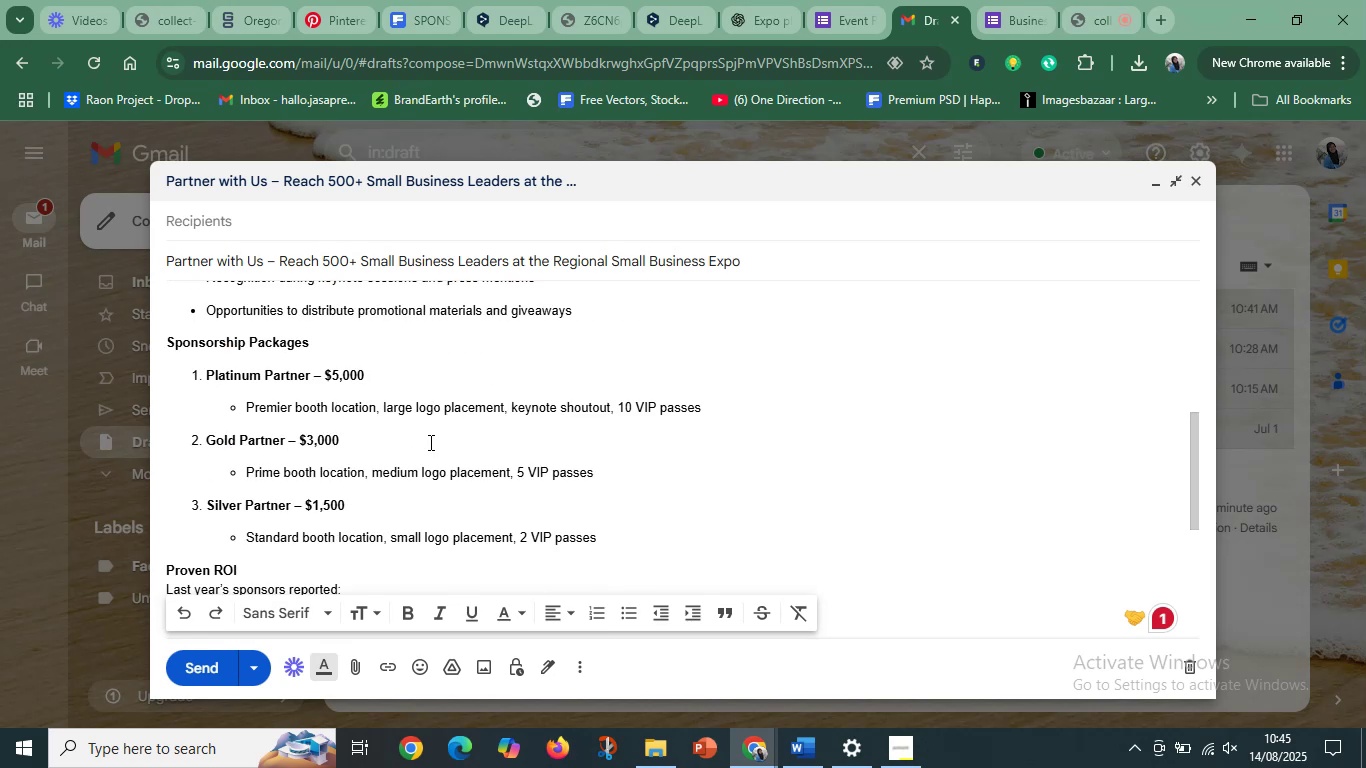 
wait(6.9)
 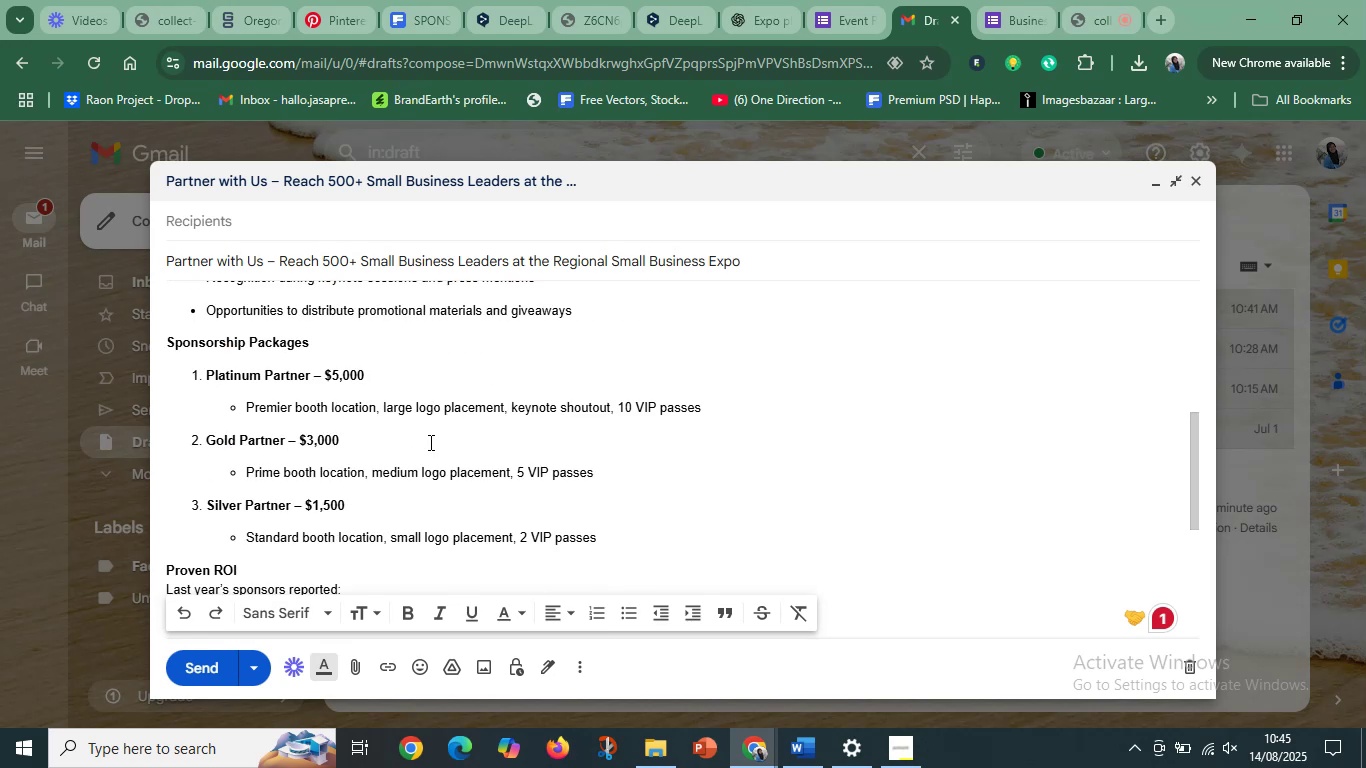 
left_click([736, 434])
 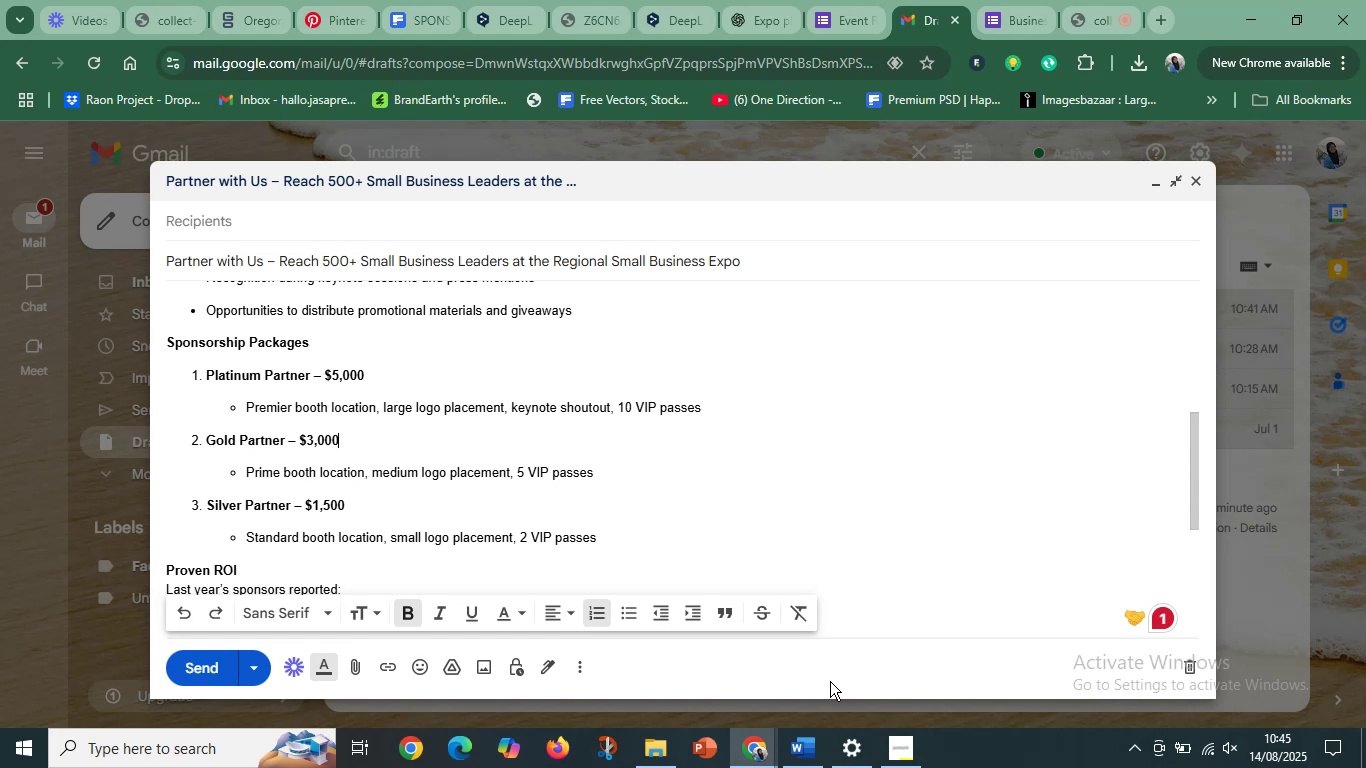 
wait(5.92)
 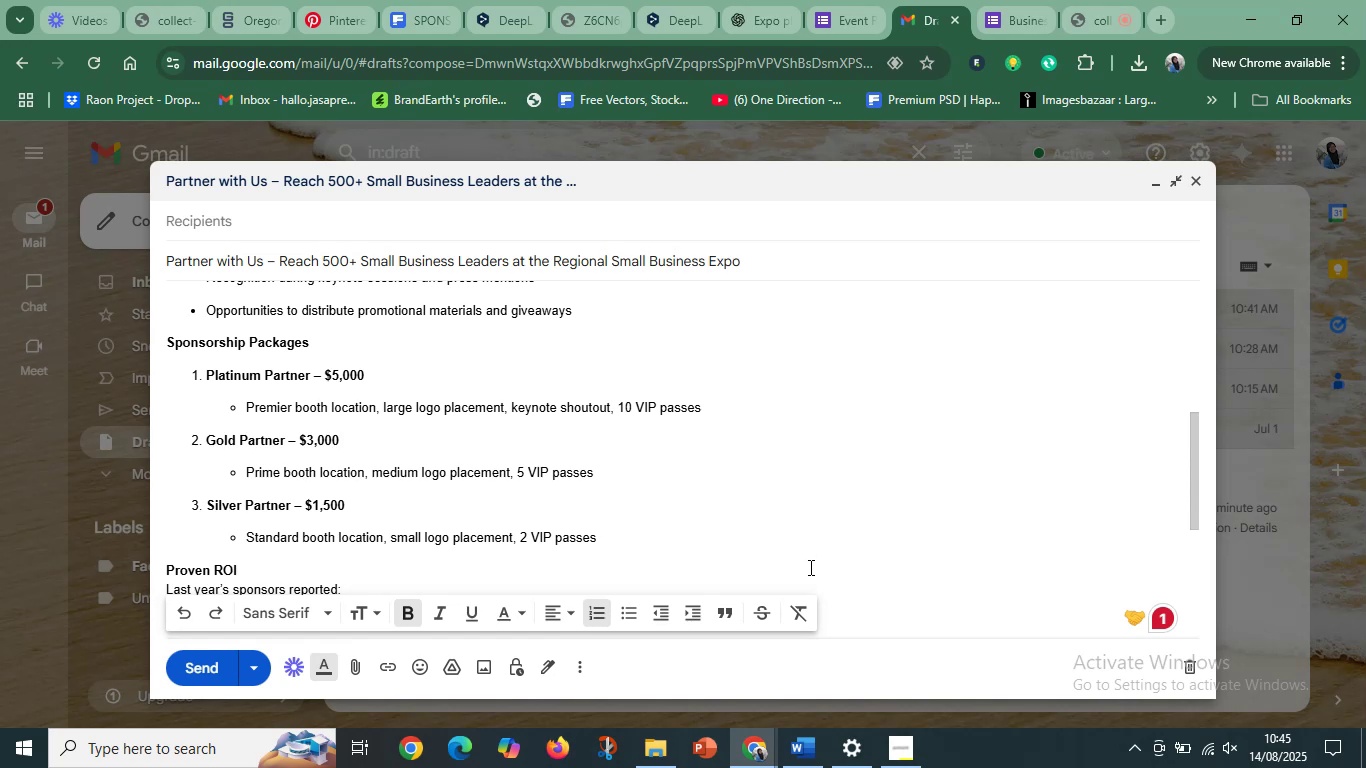 
left_click([799, 675])
 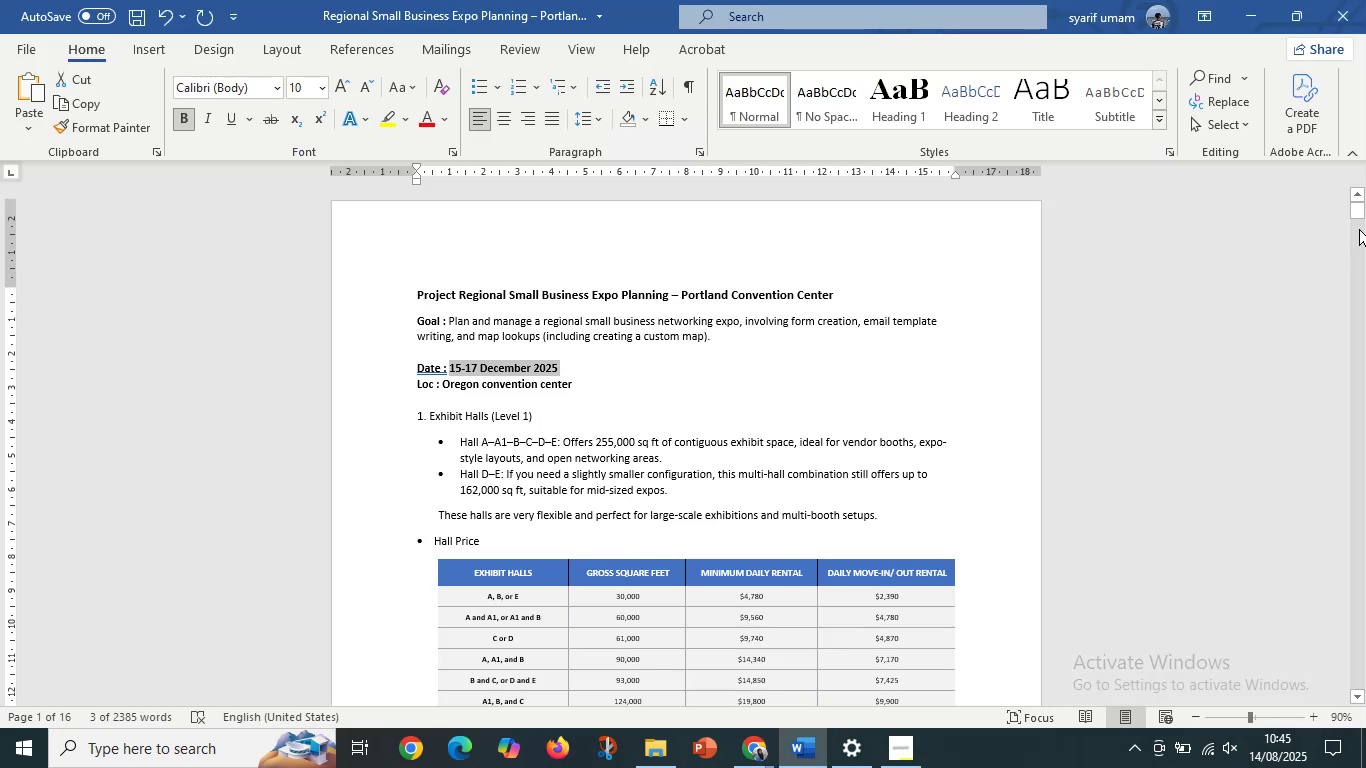 
left_click_drag(start_coordinate=[1360, 218], to_coordinate=[1346, 617])
 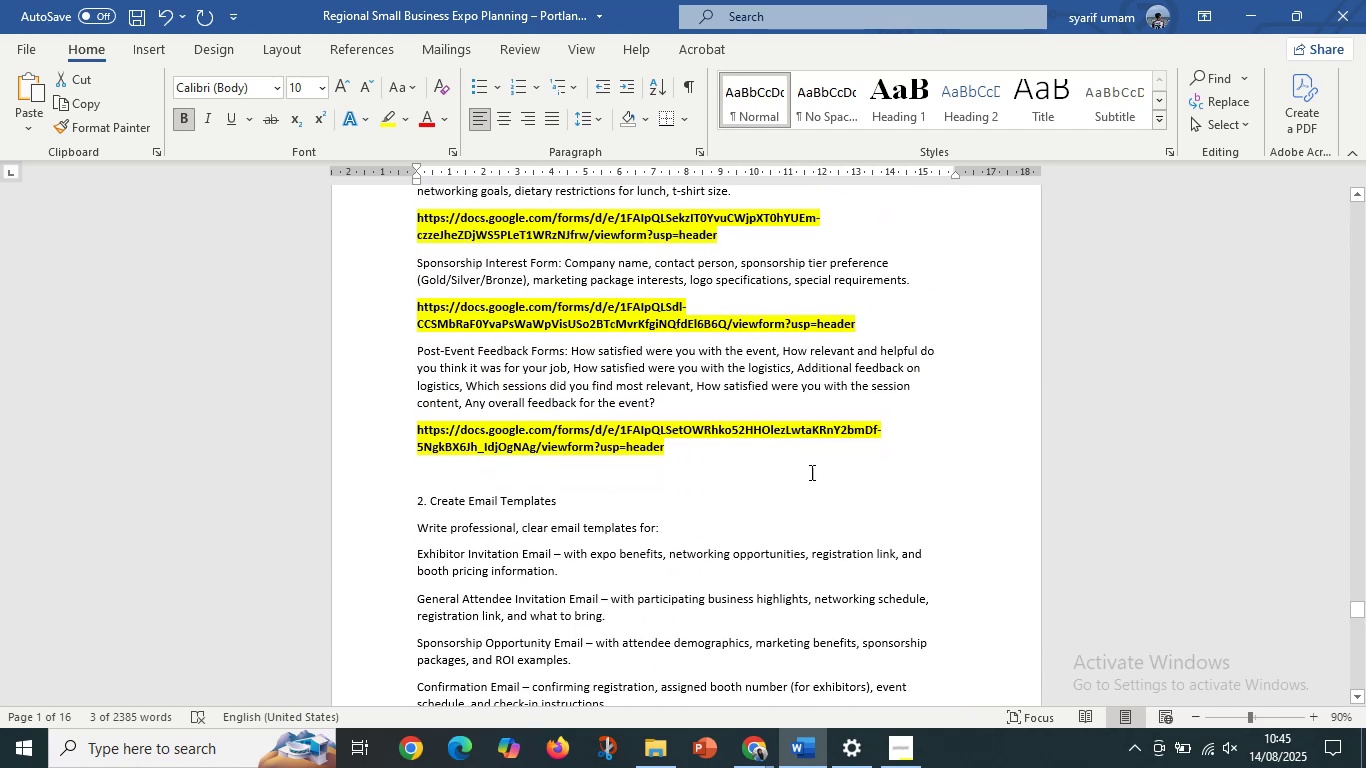 
left_click([800, 471])
 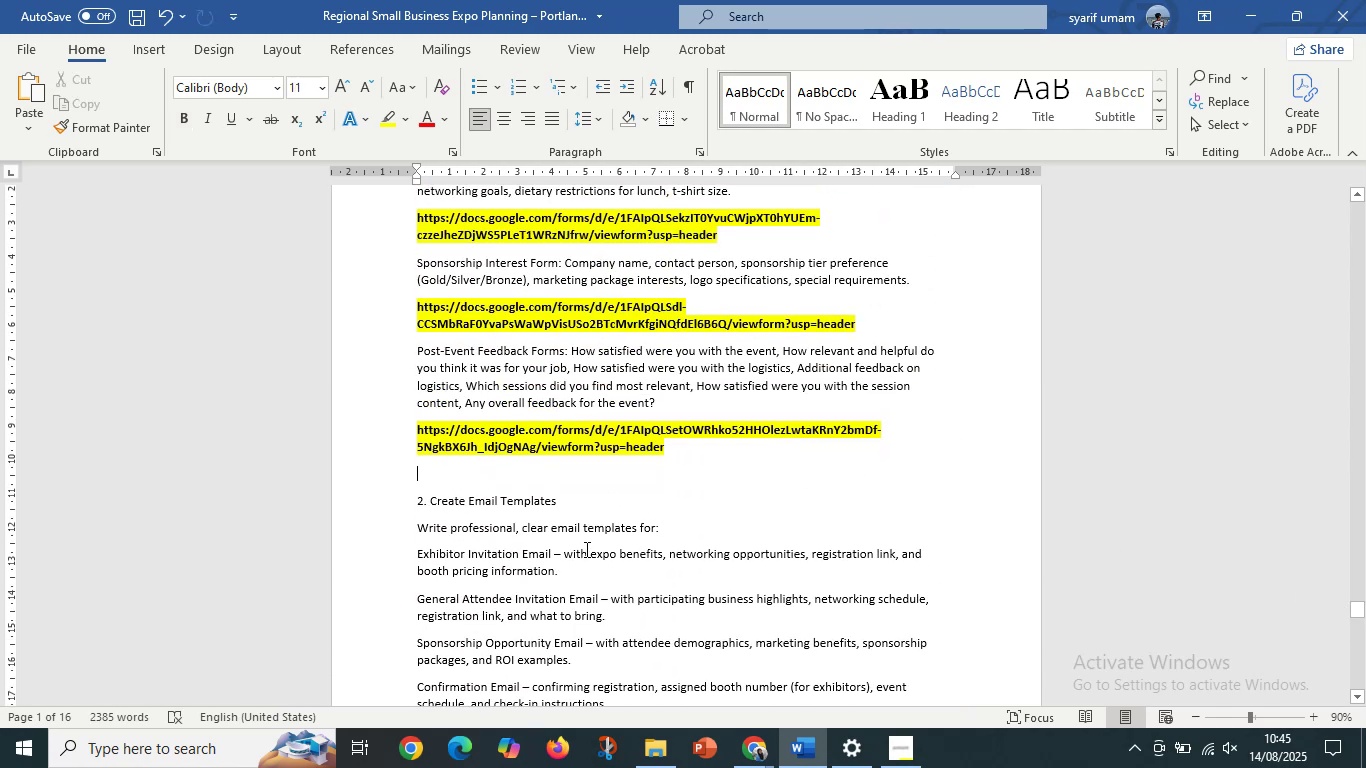 
left_click([601, 542])
 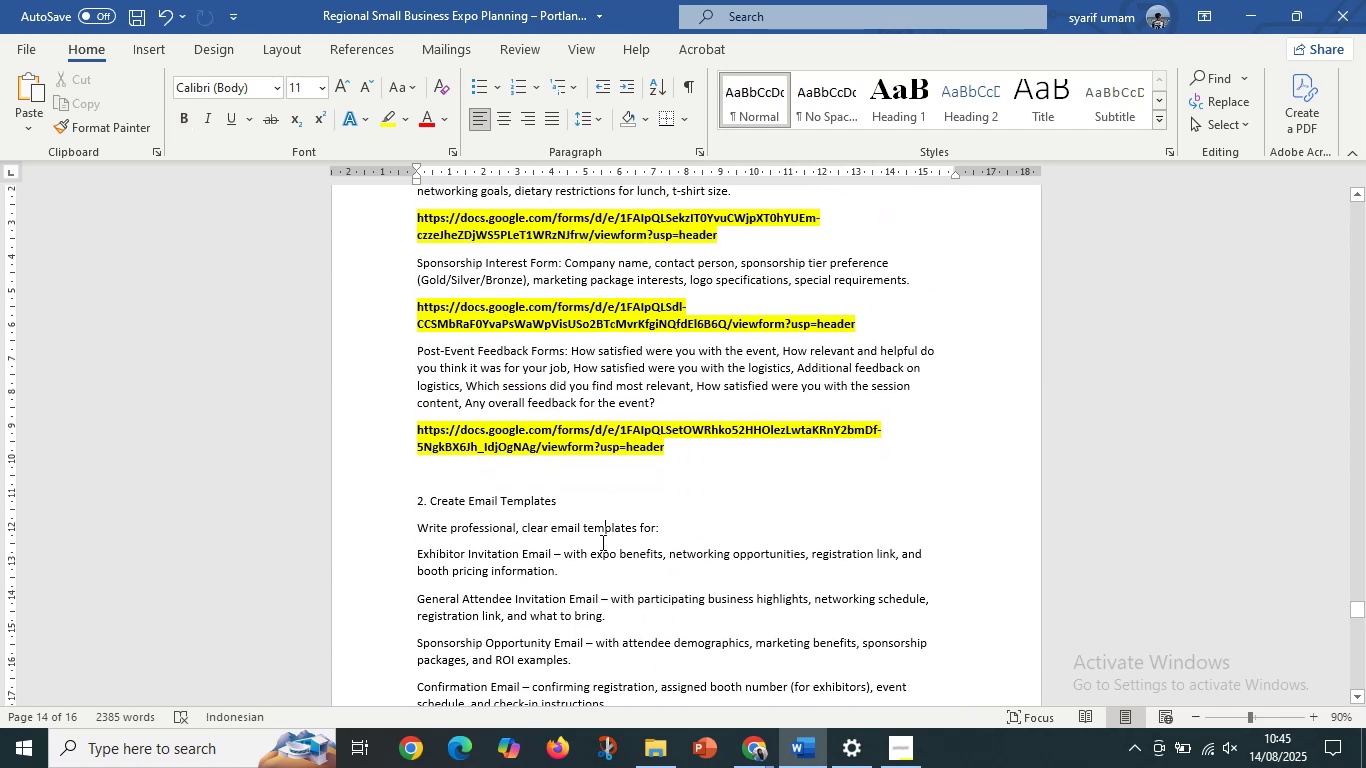 
scroll: coordinate [601, 542], scroll_direction: down, amount: 1.0
 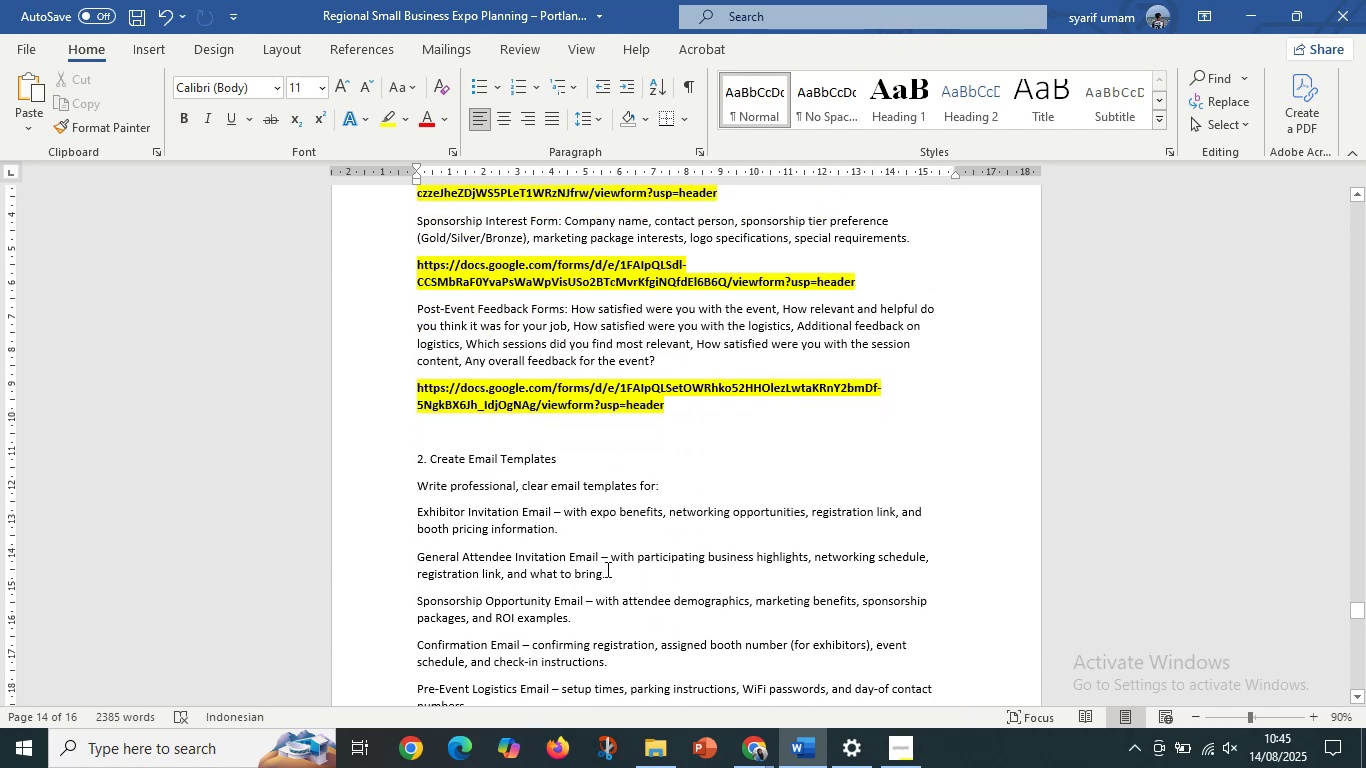 
left_click_drag(start_coordinate=[606, 561], to_coordinate=[342, 560])
 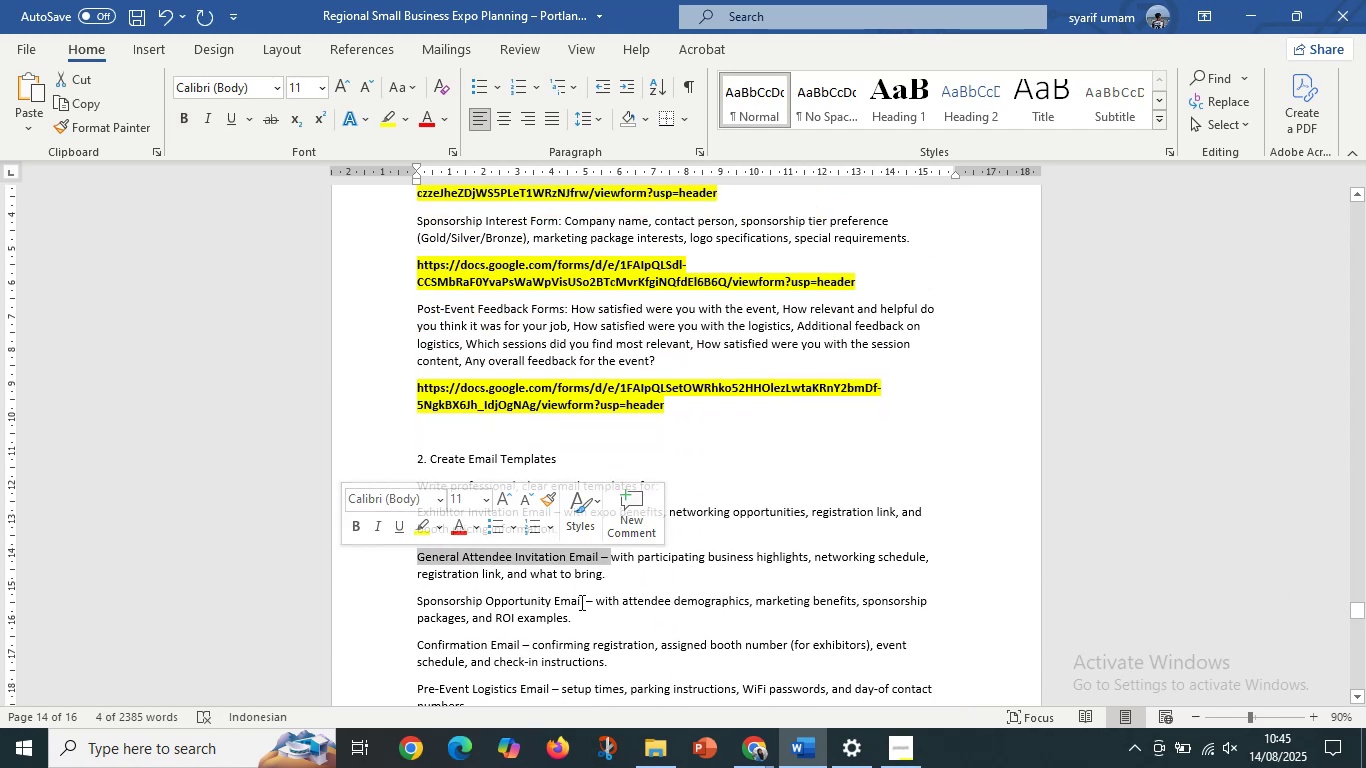 
left_click_drag(start_coordinate=[588, 600], to_coordinate=[375, 597])
 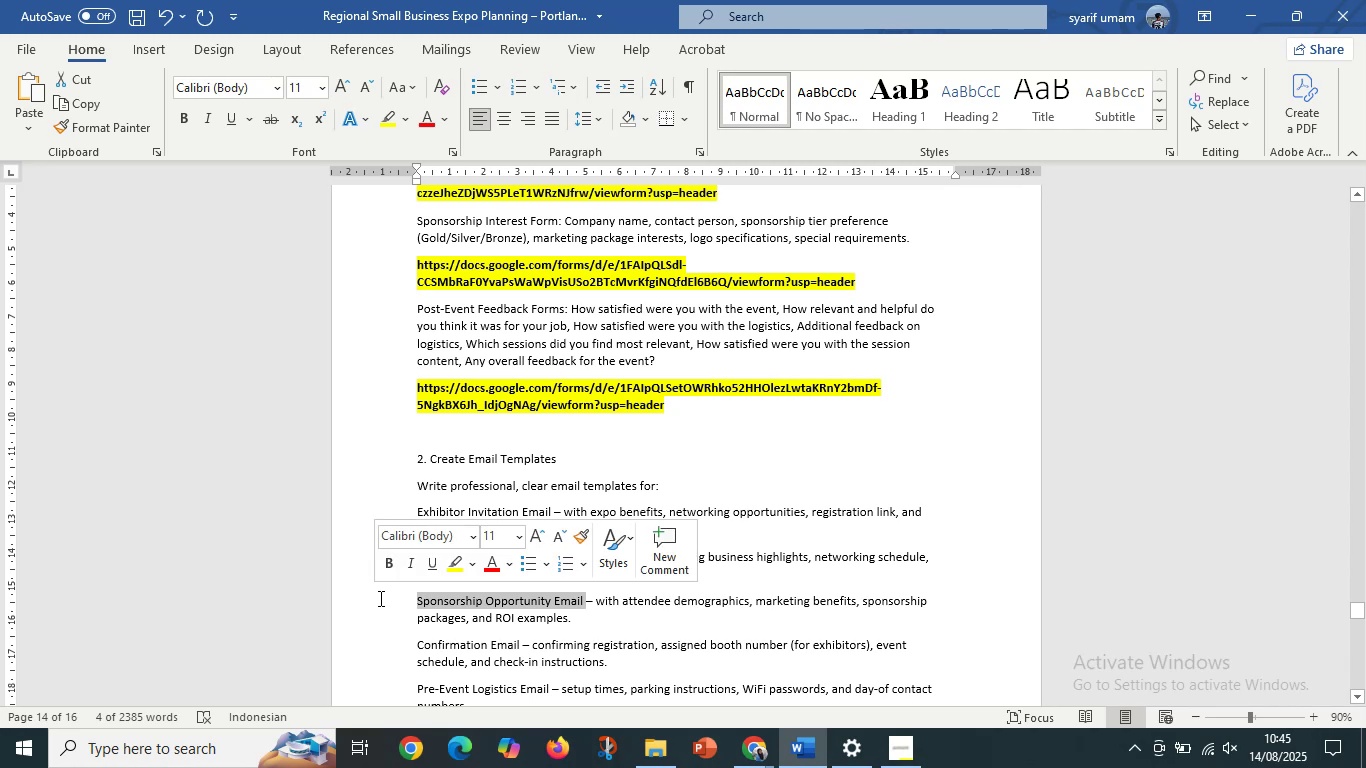 
key(Control+C)
 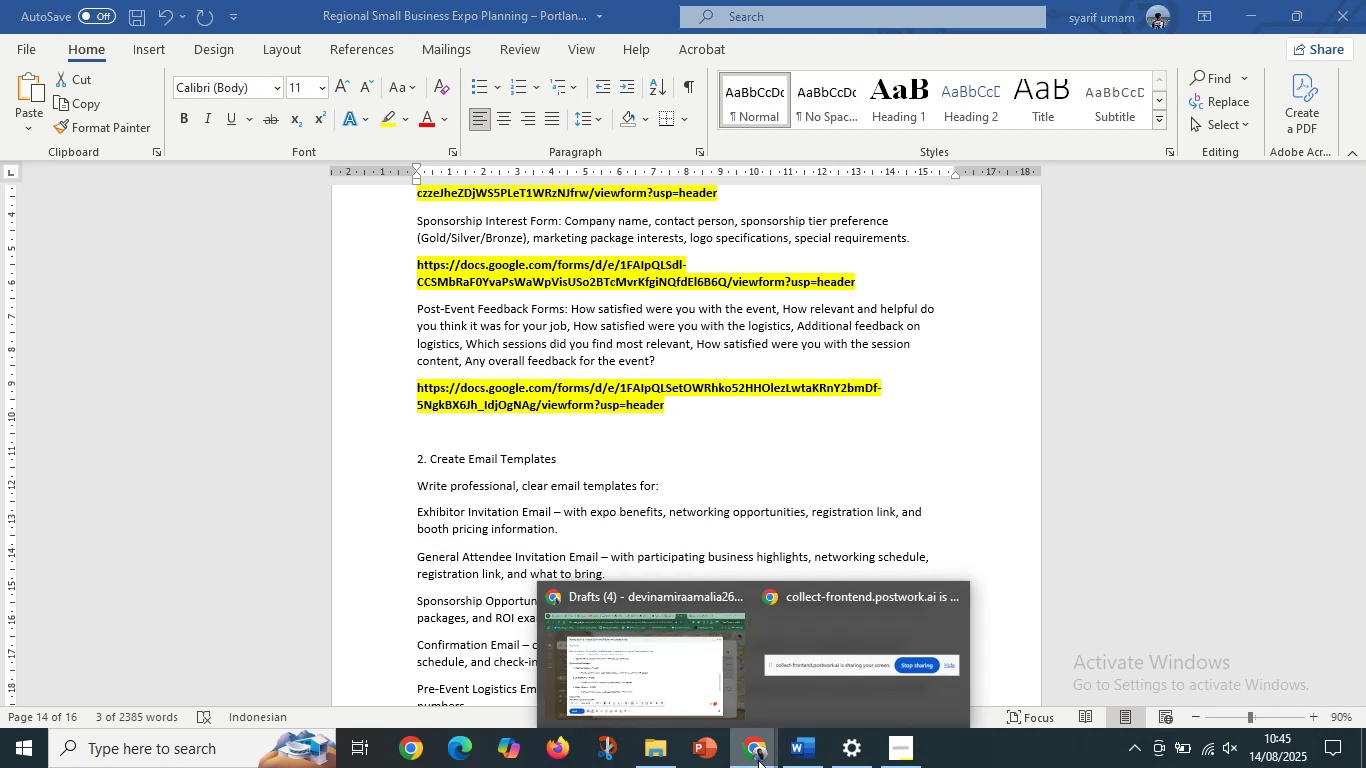 
left_click([655, 673])
 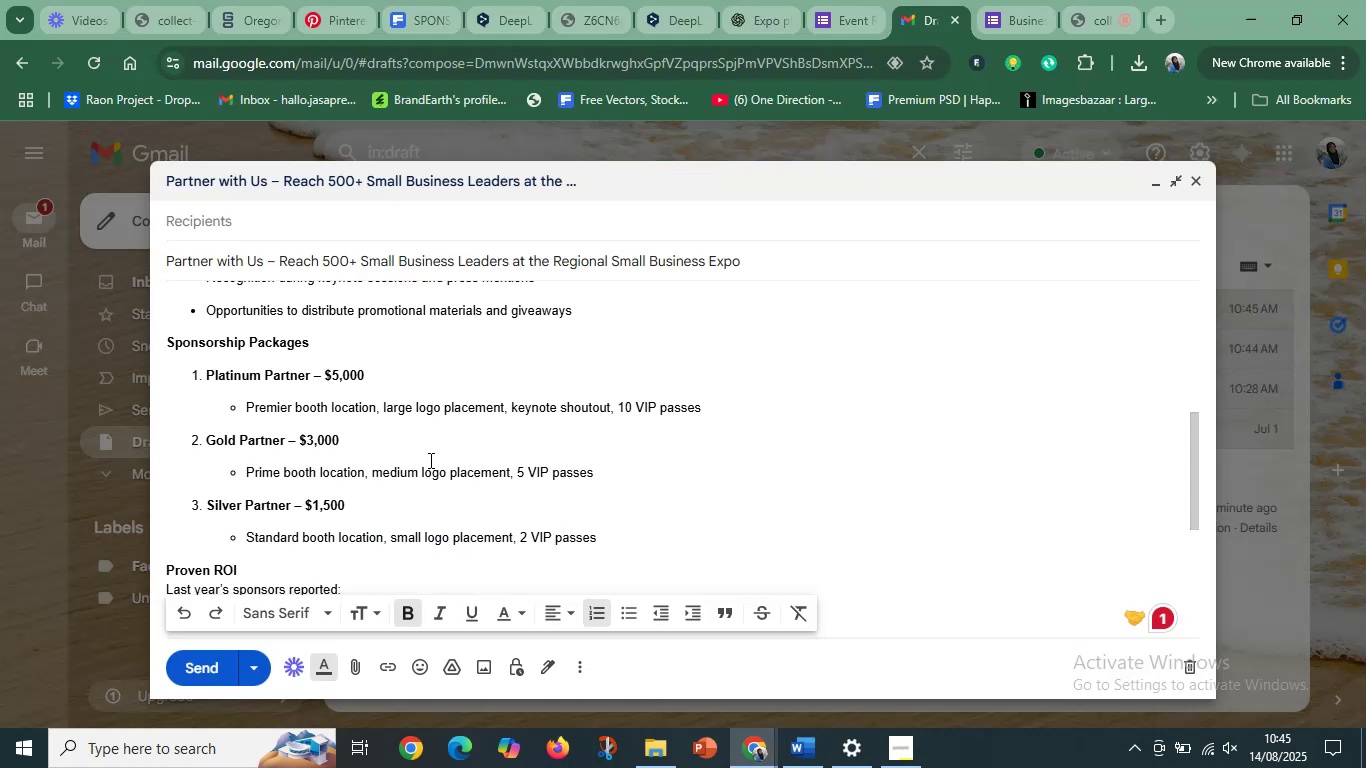 
left_click([427, 459])
 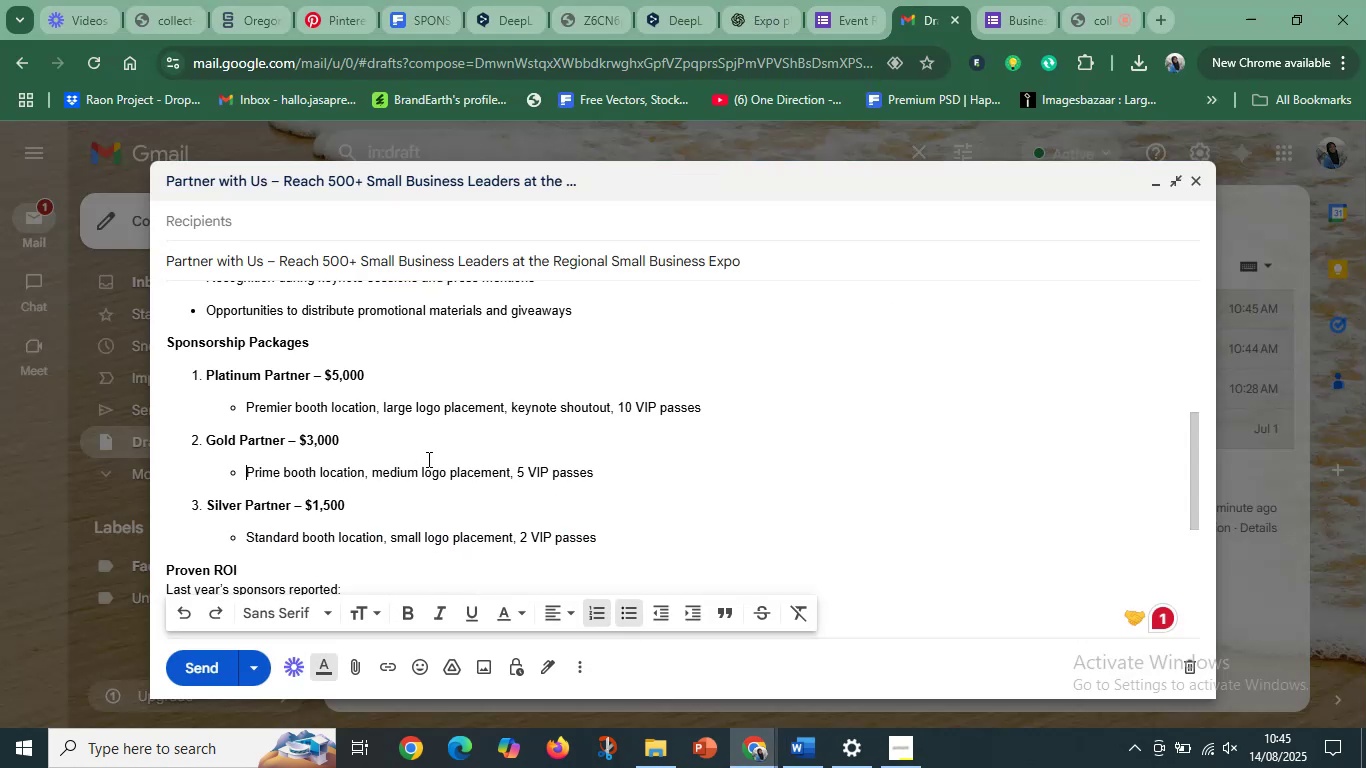 
scroll: coordinate [417, 458], scroll_direction: down, amount: 5.0
 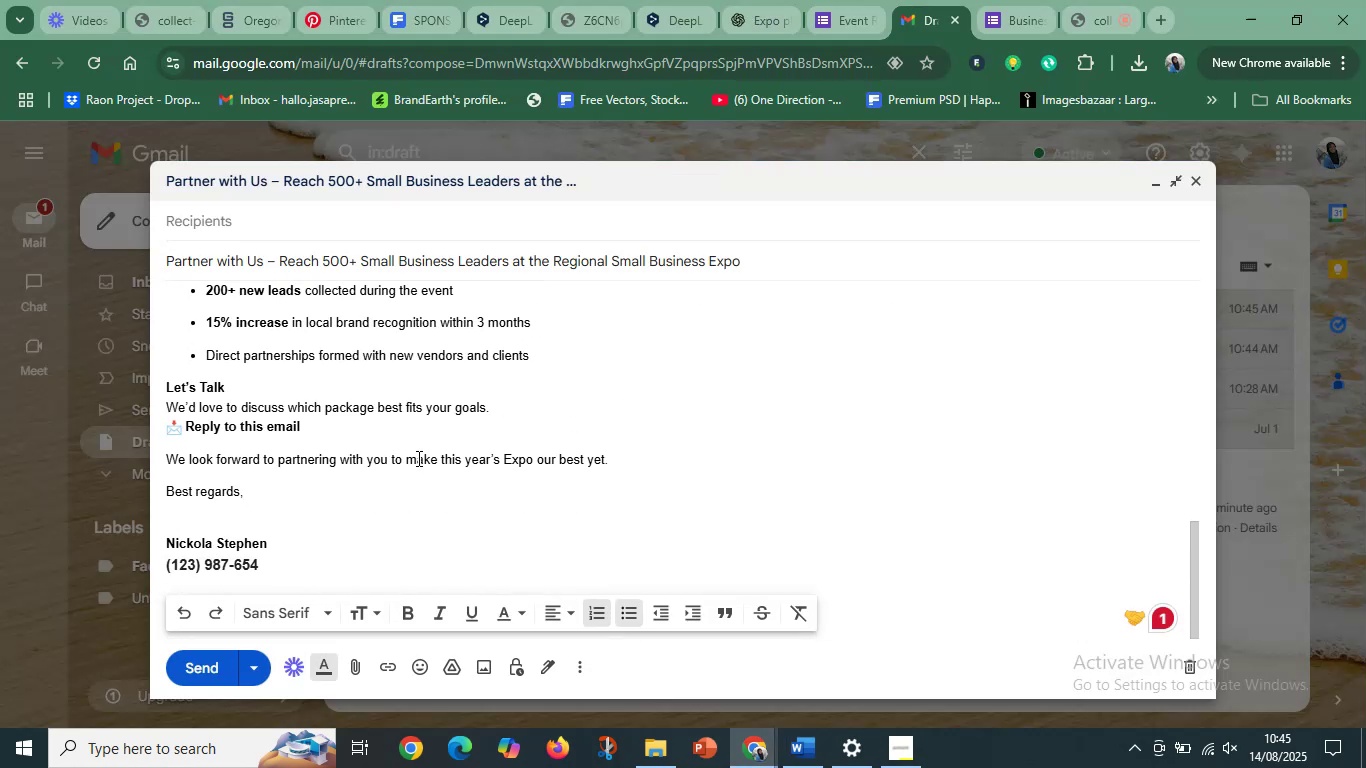 
scroll: coordinate [942, 551], scroll_direction: up, amount: 7.0
 